 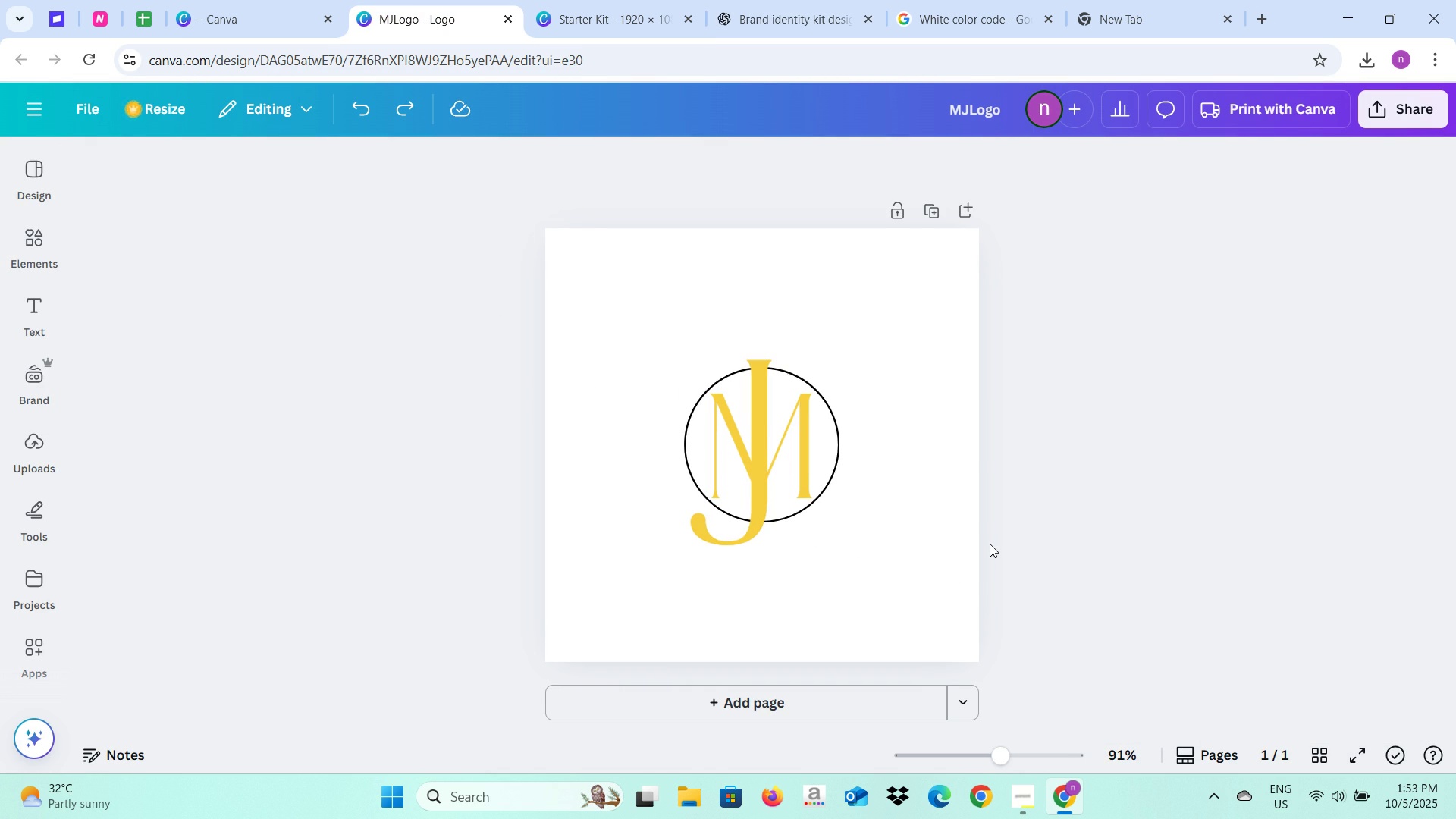 
key(Control+Z)
 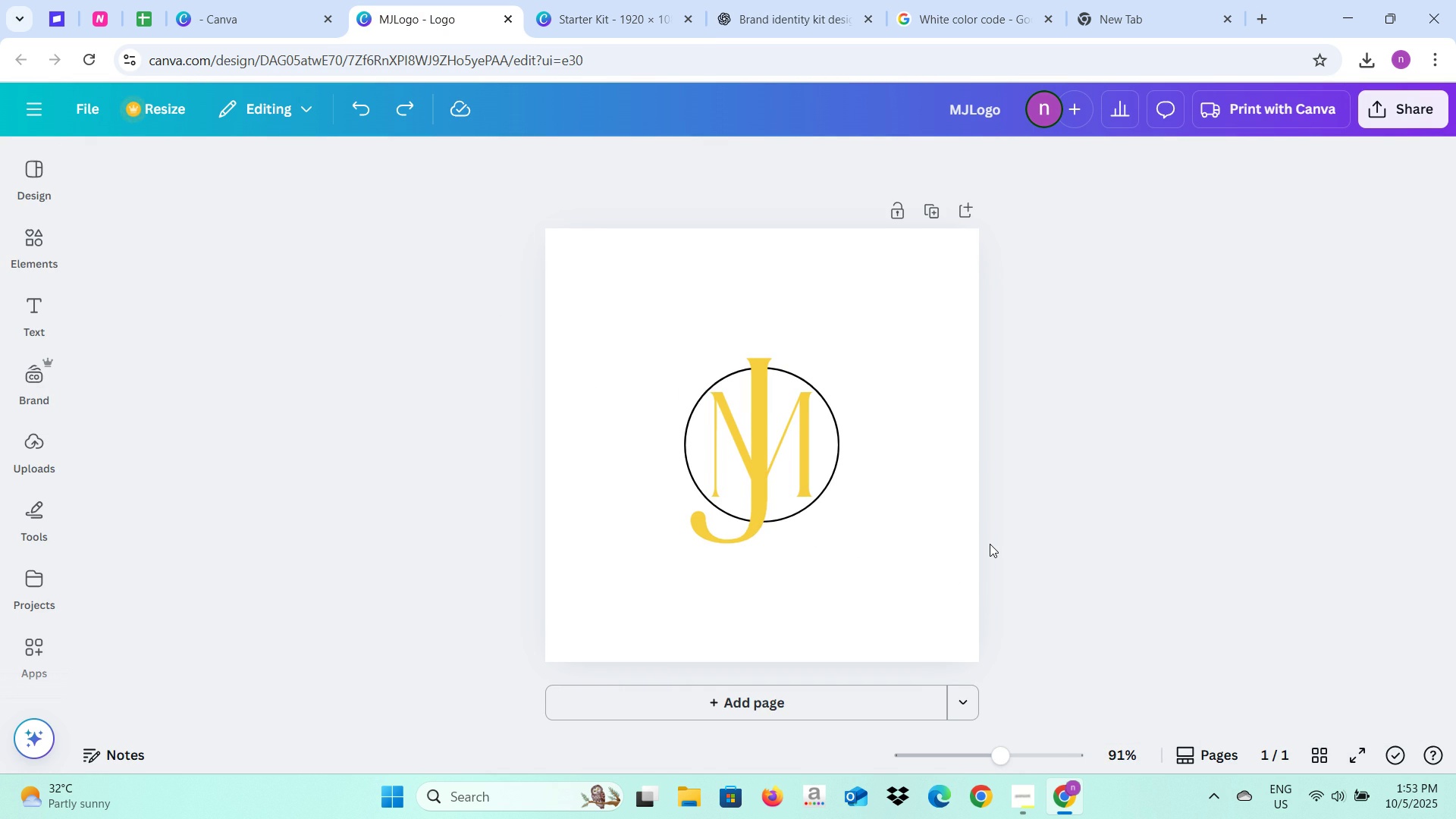 
key(Control+Z)
 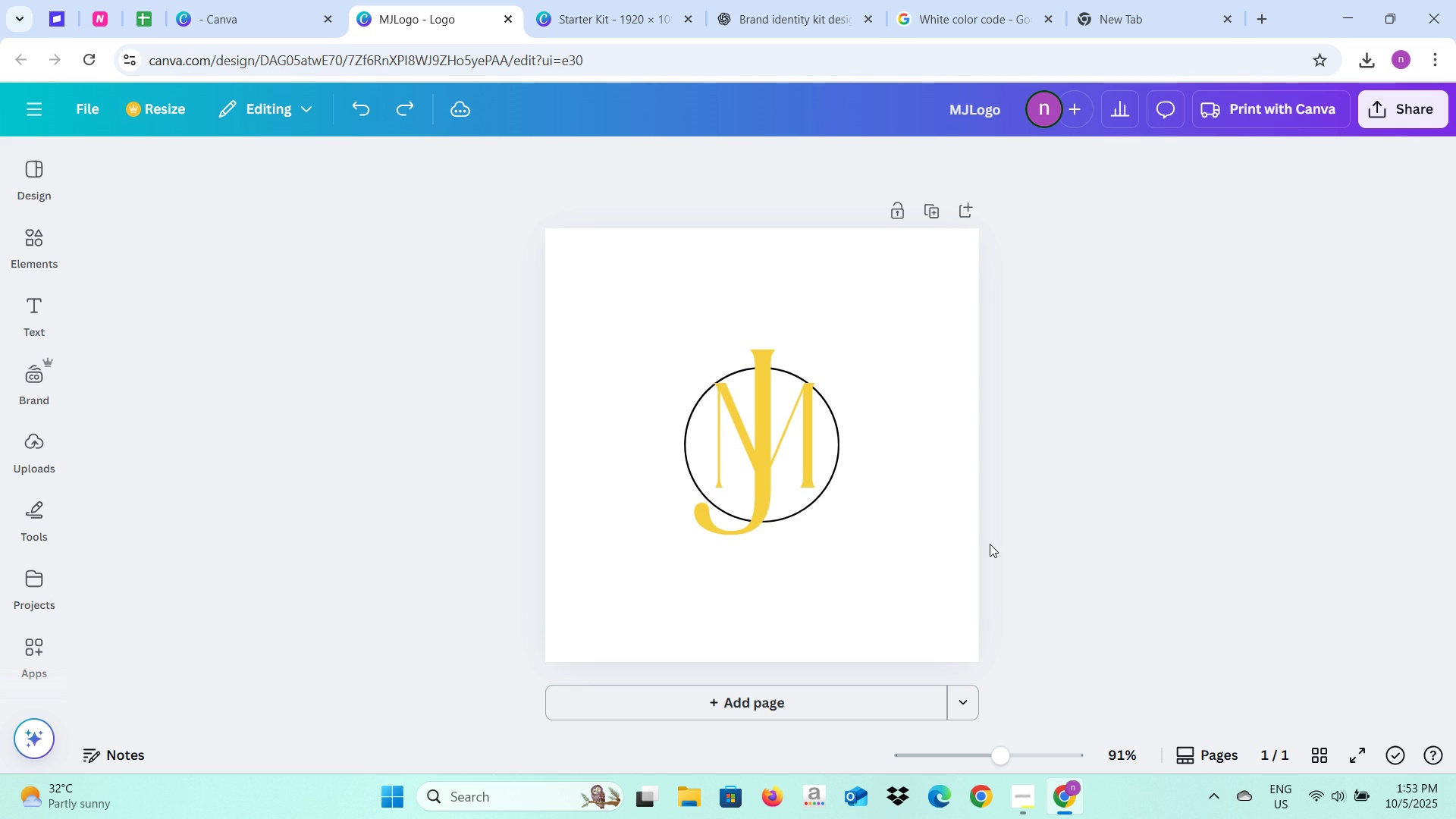 
key(Control+Z)
 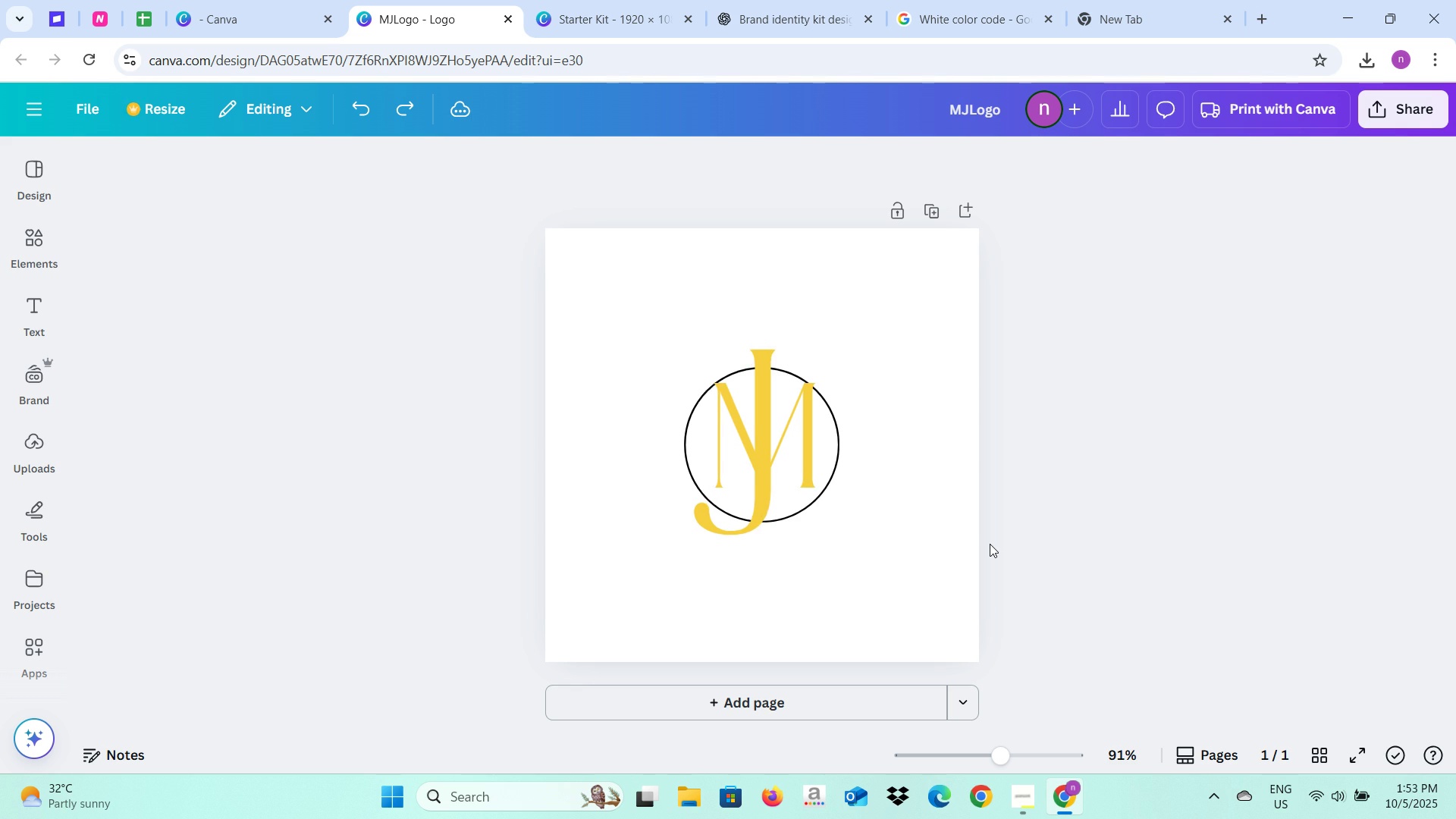 
key(Control+Z)
 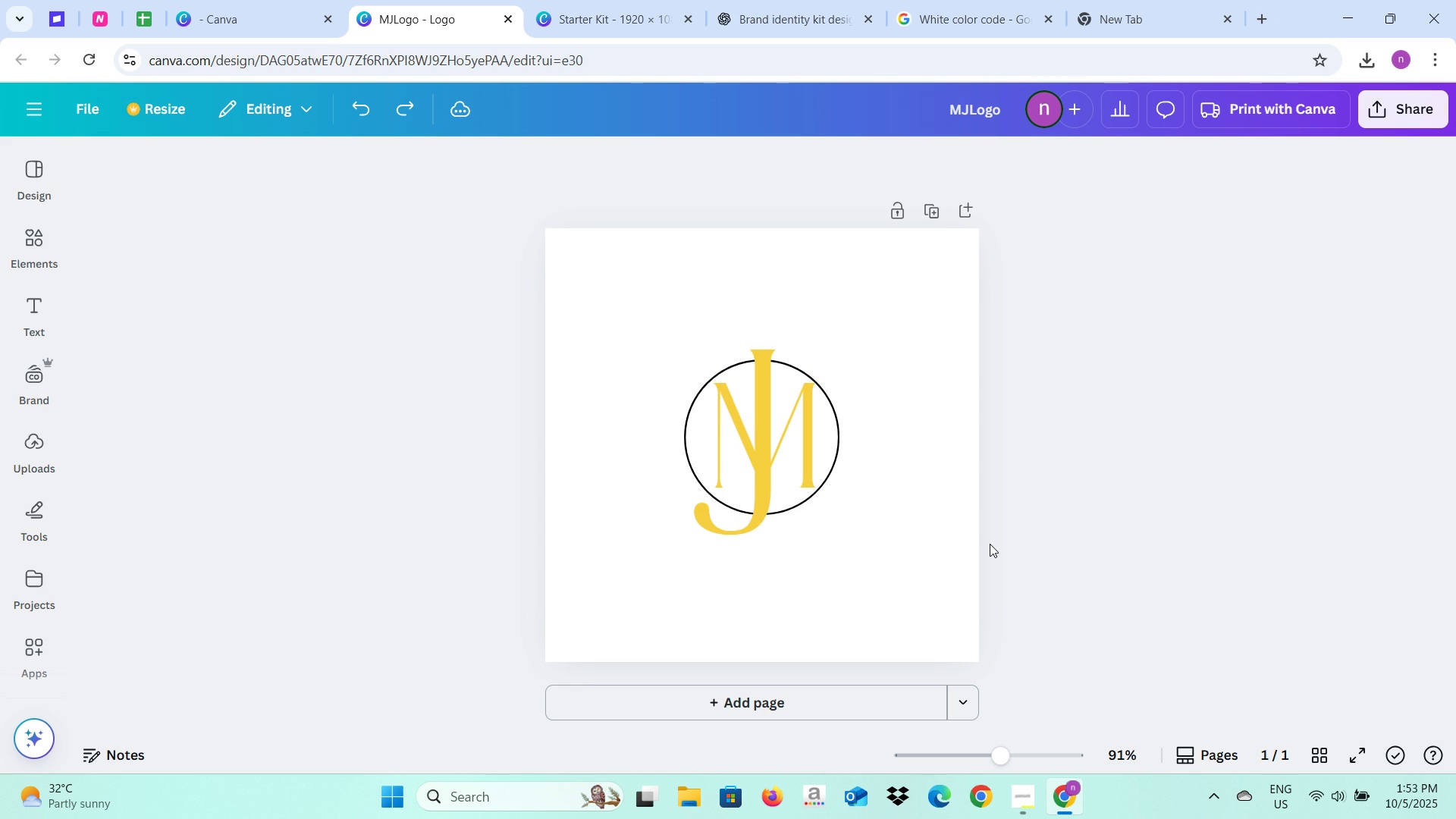 
key(Control+Z)
 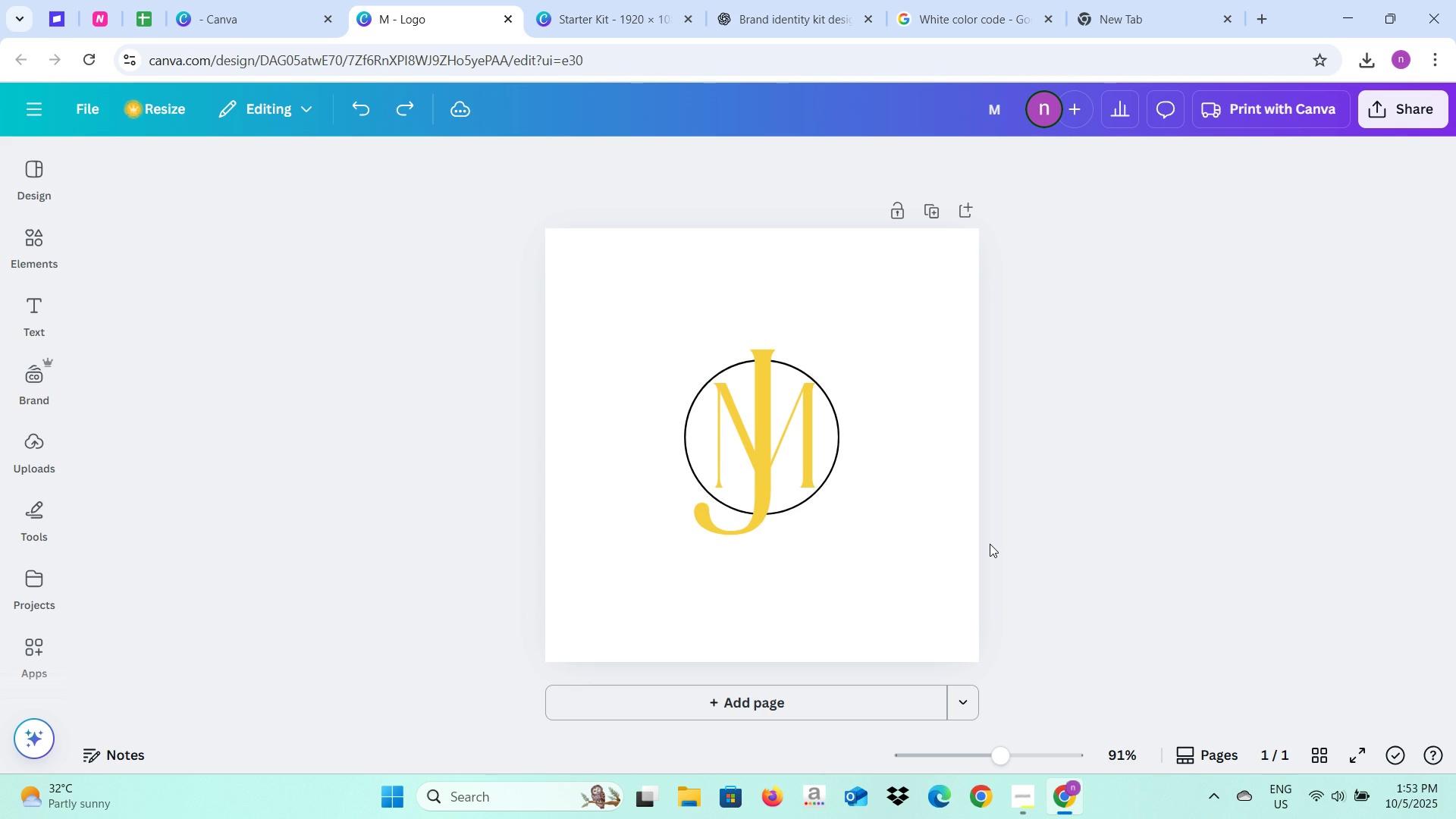 
key(Control+Z)
 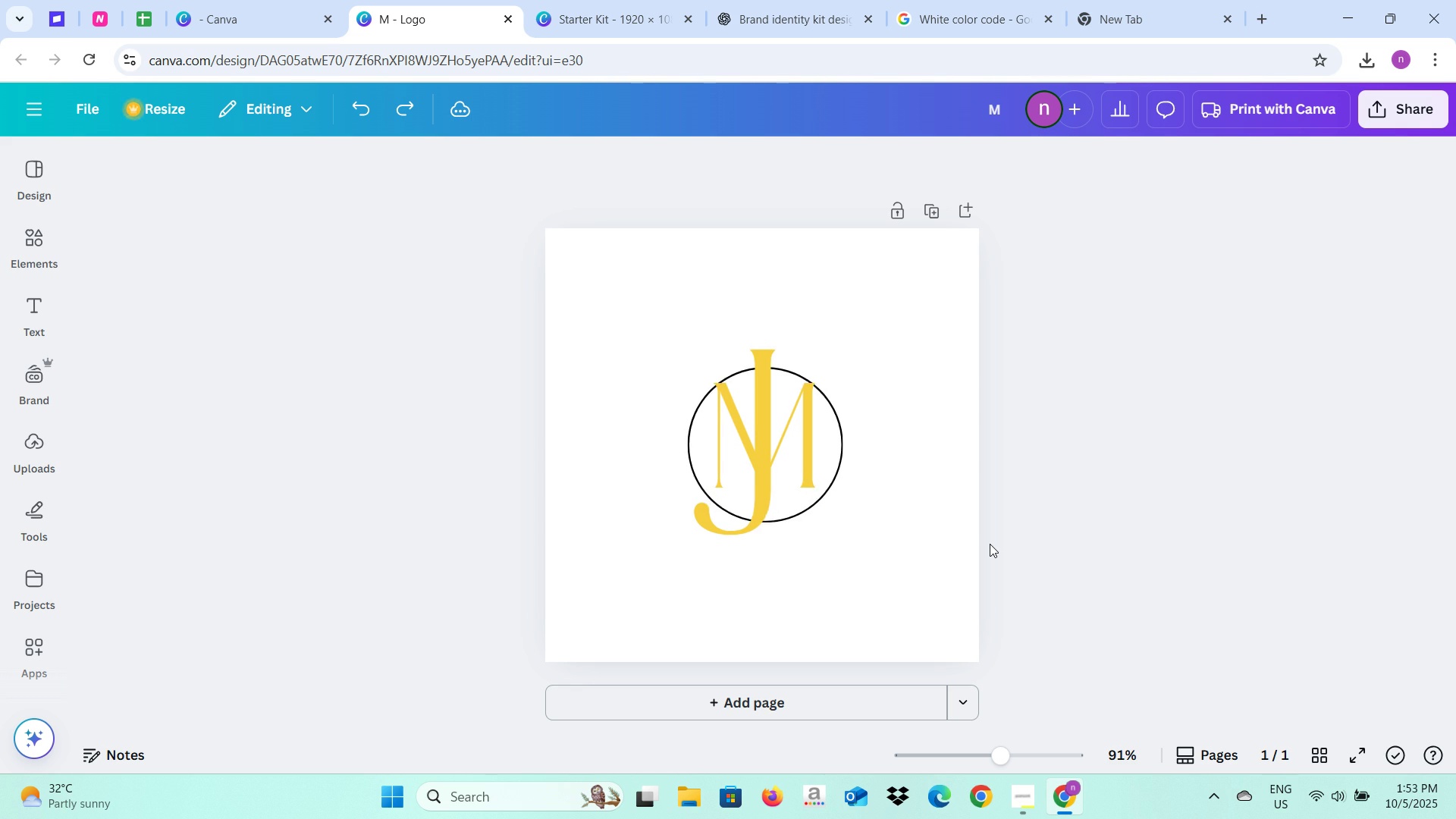 
key(Control+Z)
 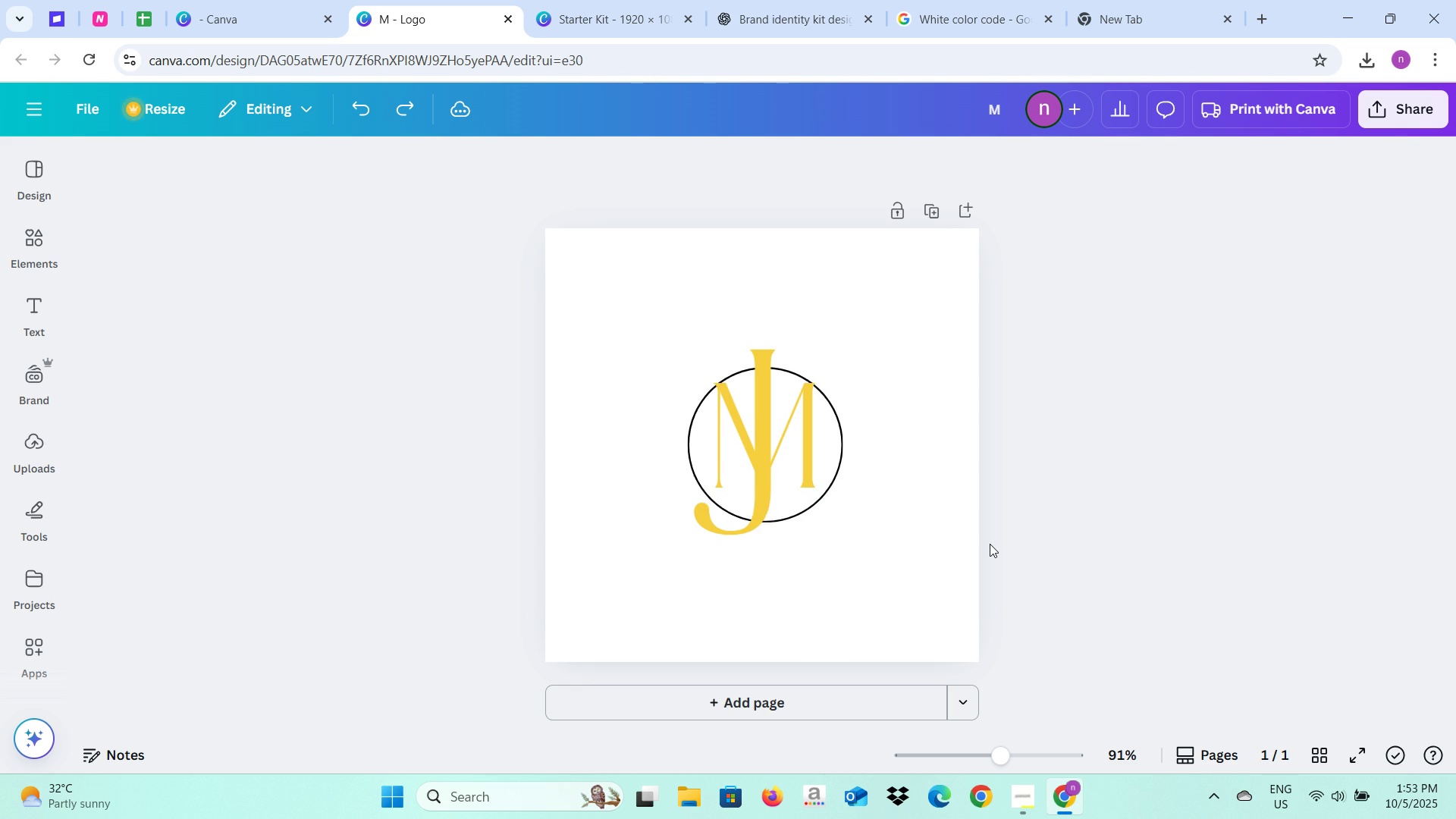 
key(Control+Z)
 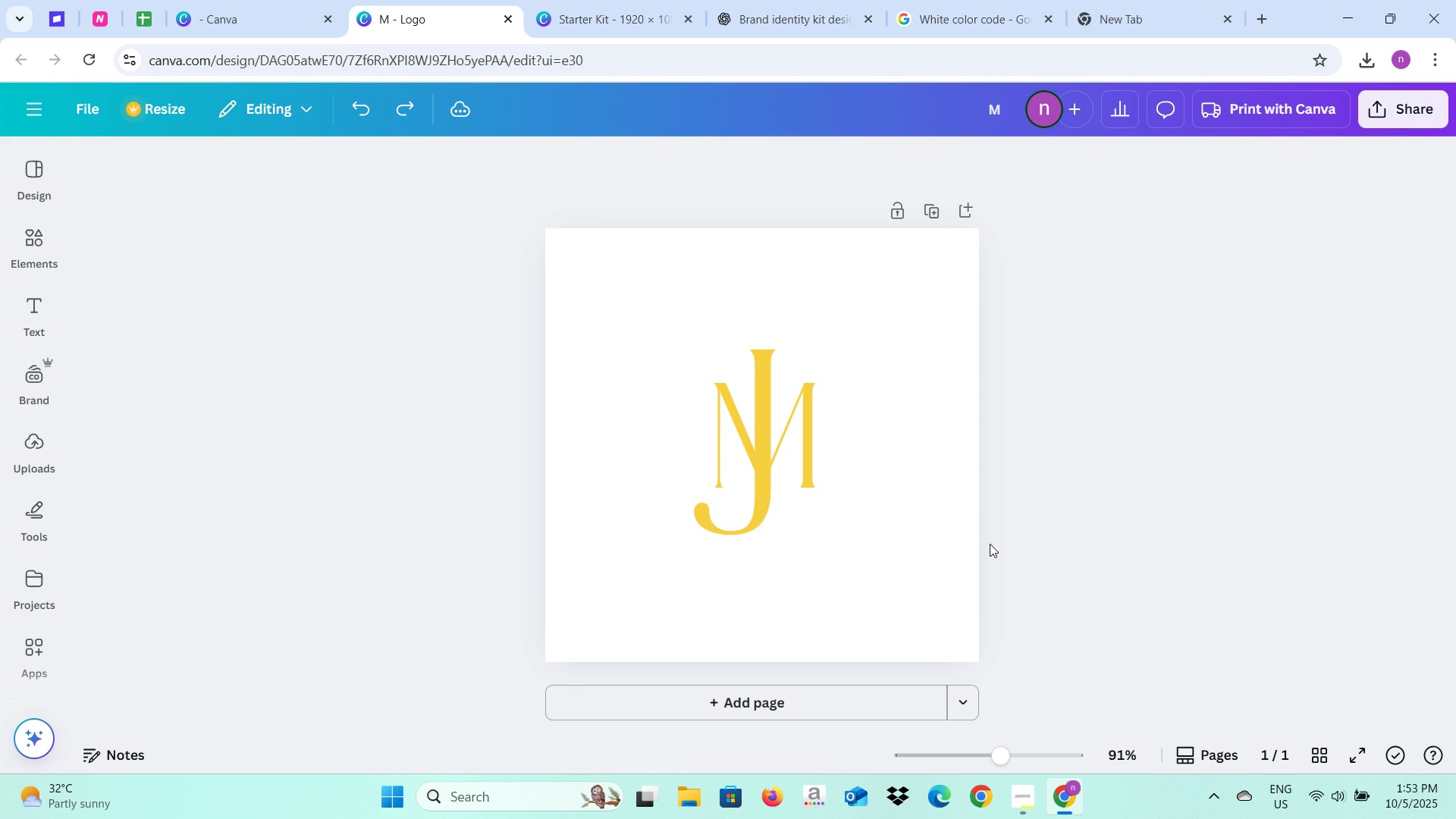 
key(Control+Z)
 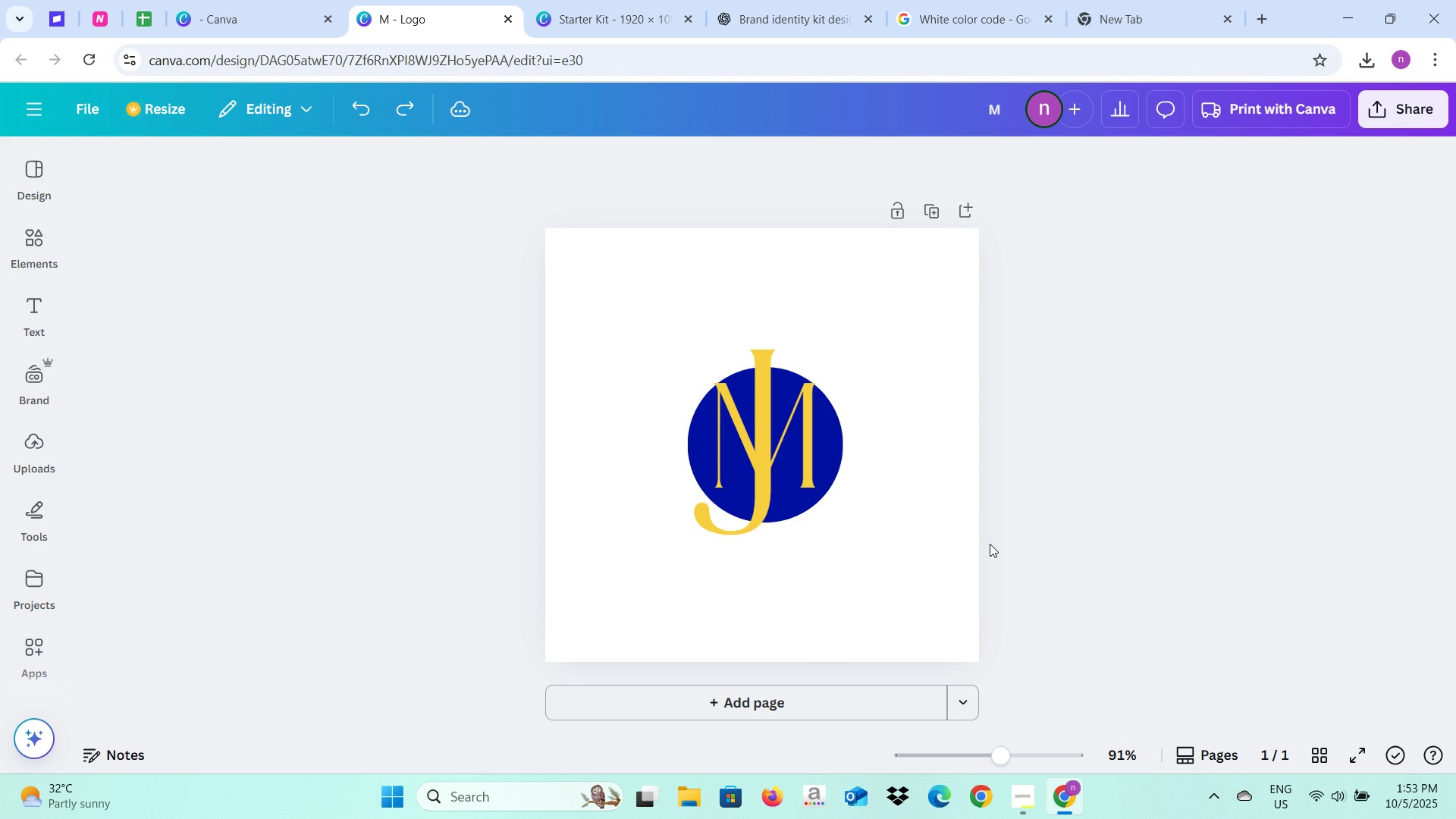 
key(Control+Z)
 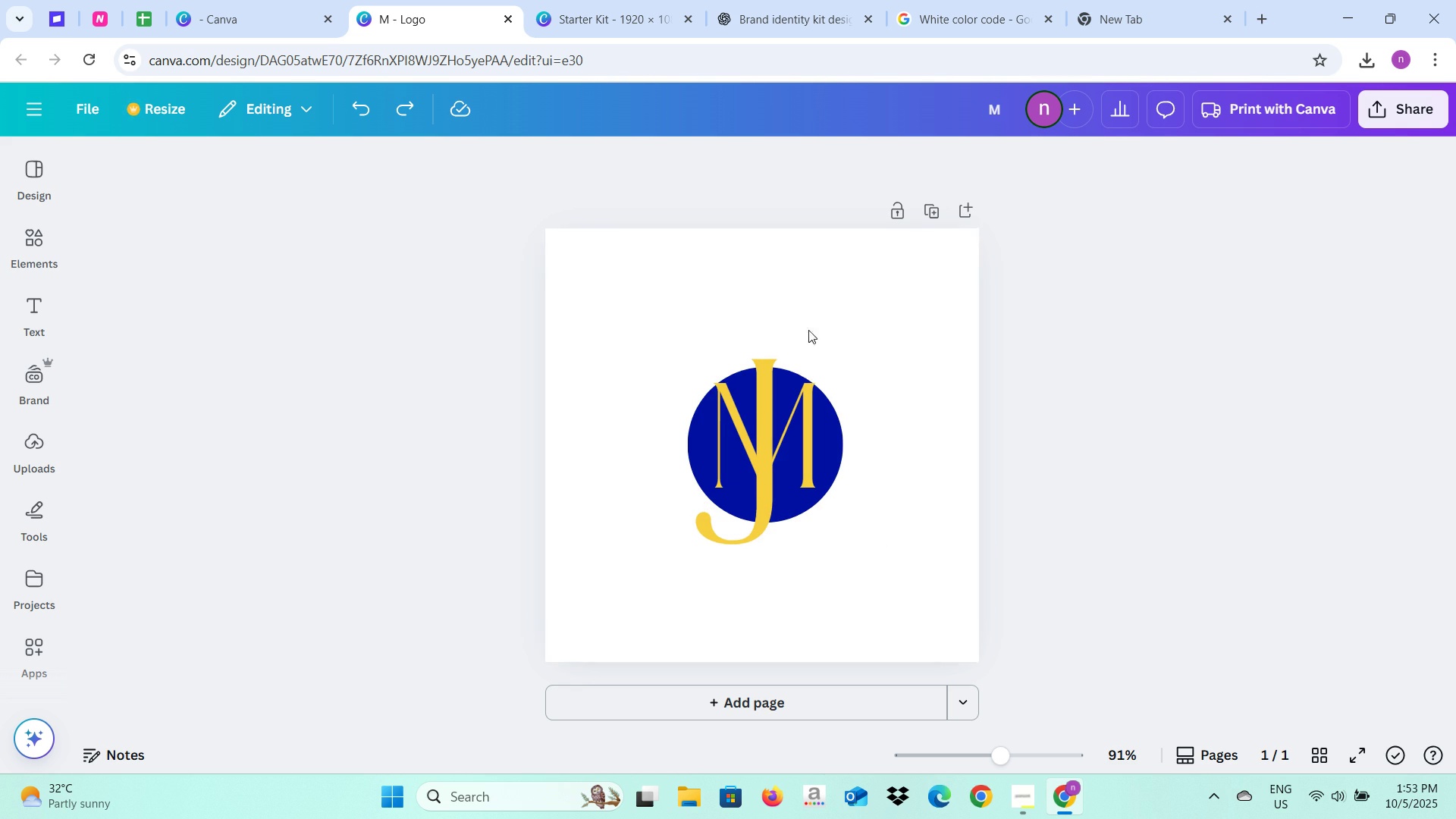 
left_click([919, 468])
 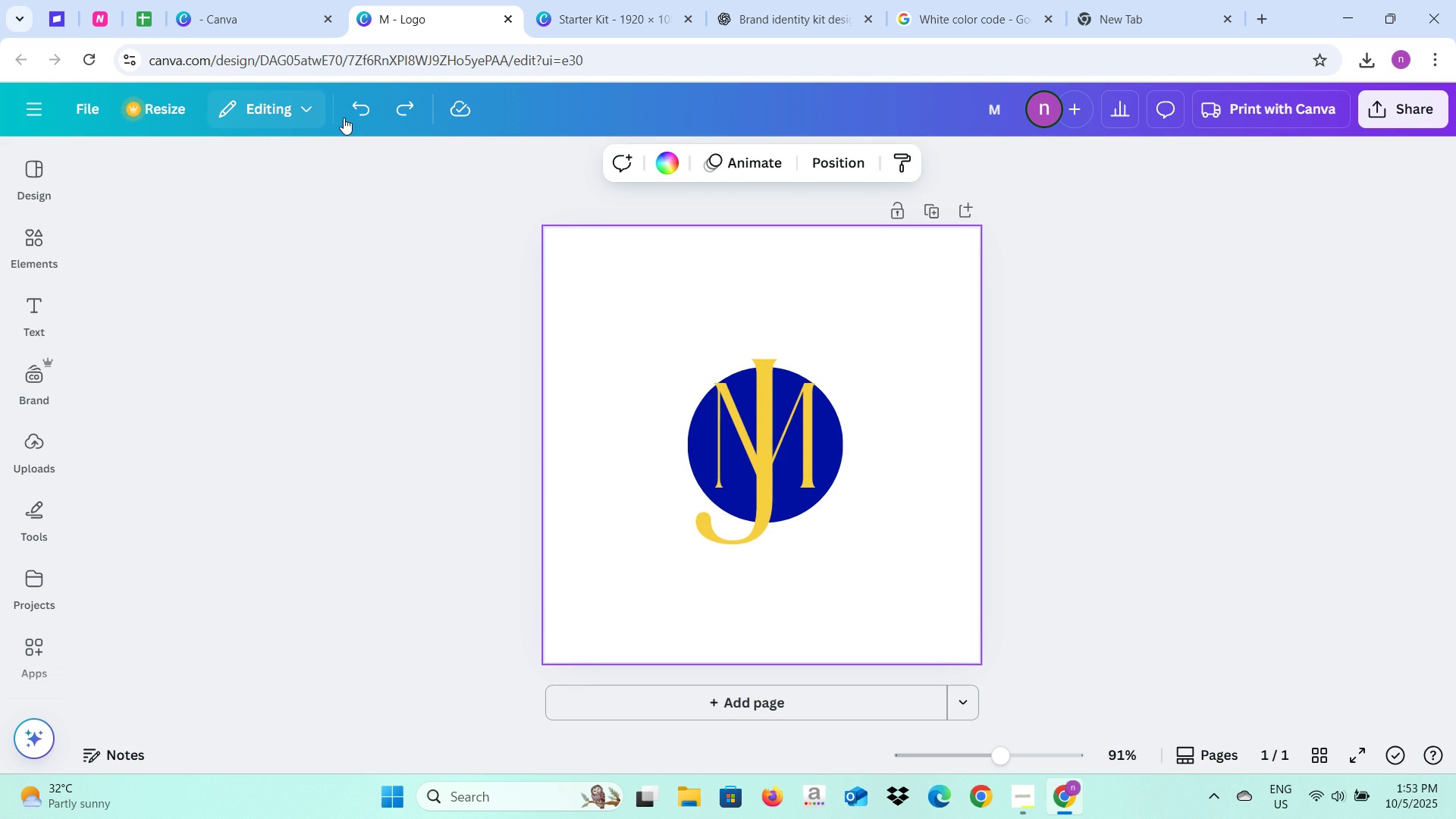 
double_click([406, 96])
 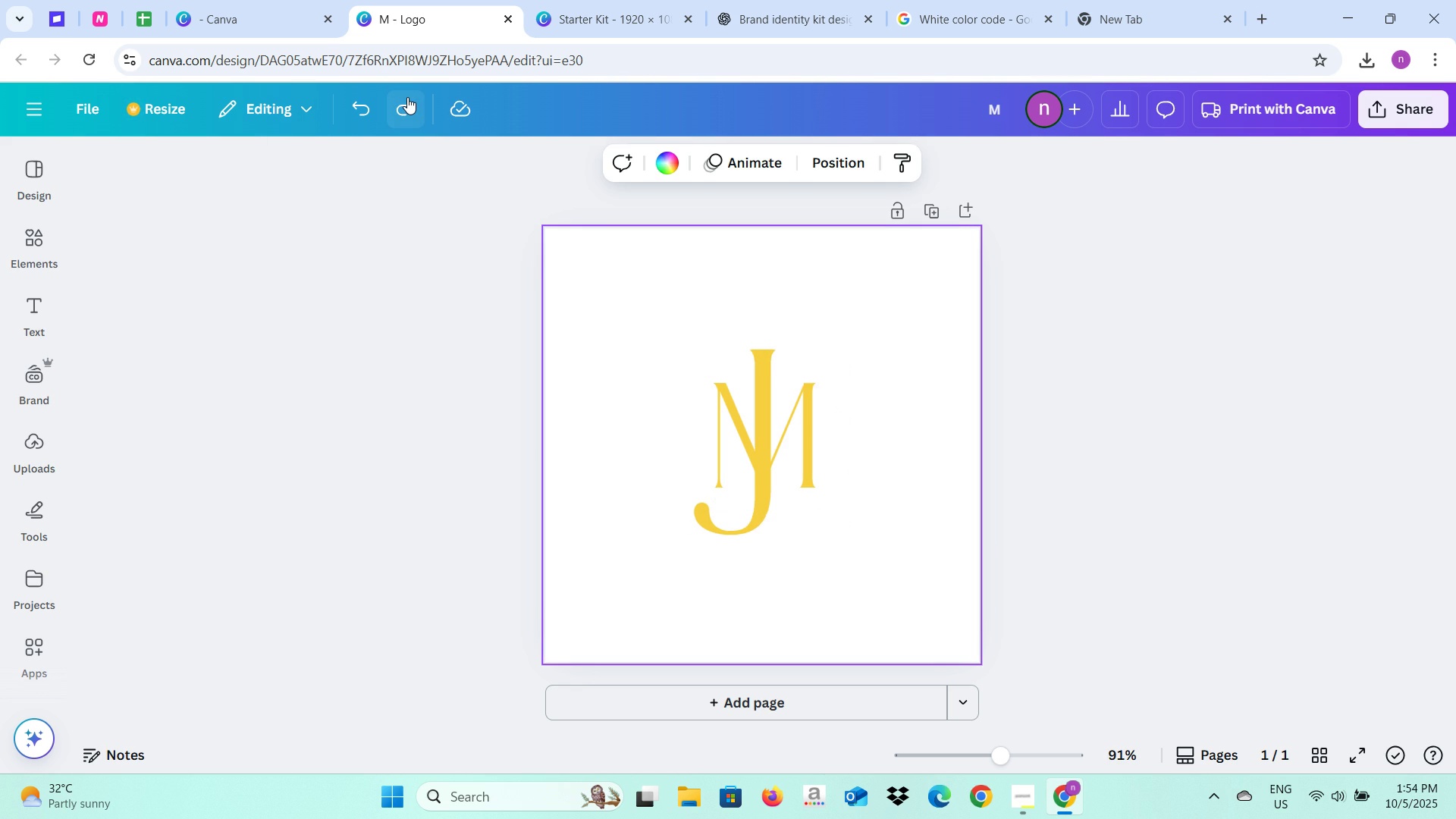 
triple_click([407, 97])
 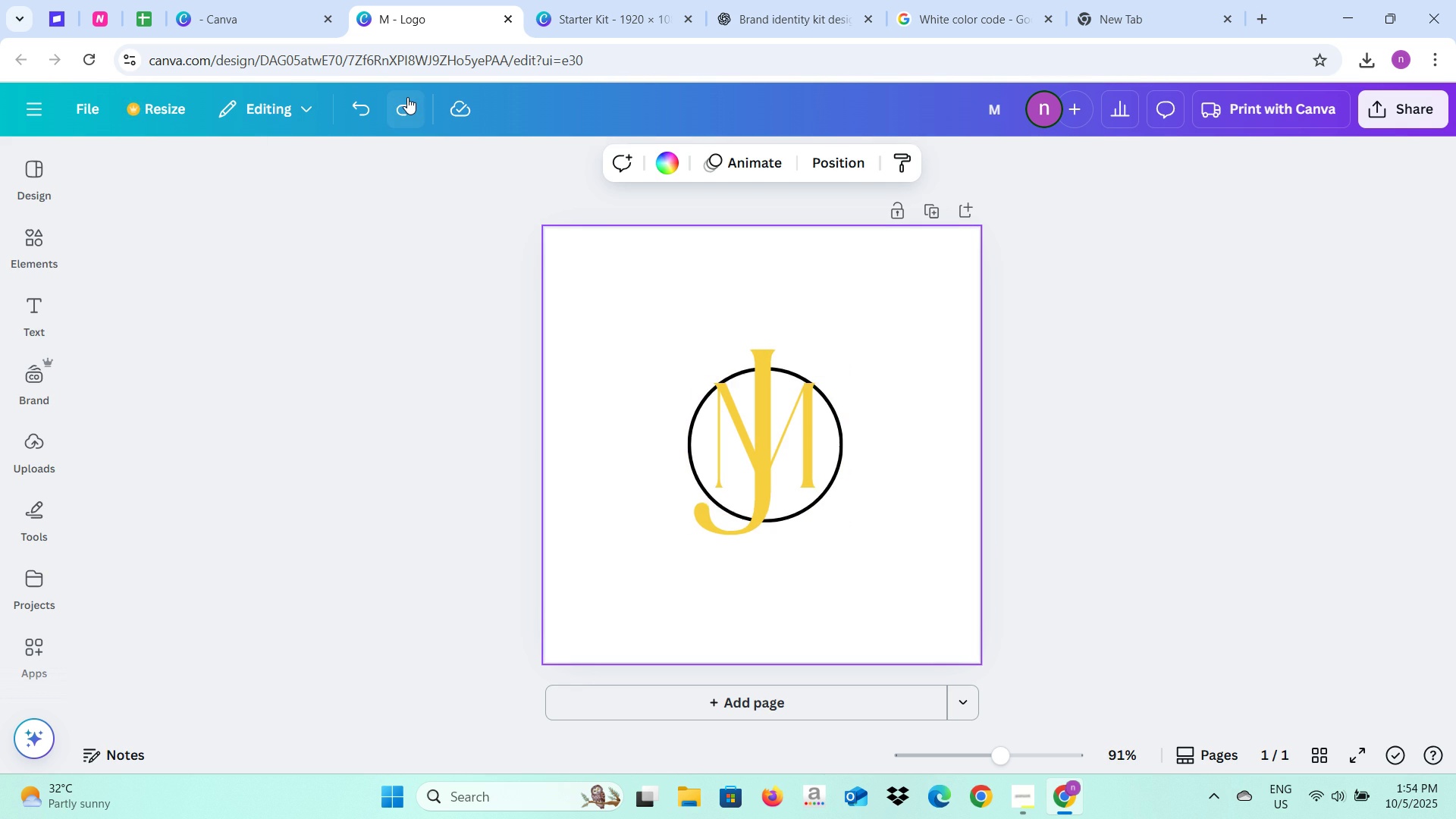 
triple_click([407, 97])
 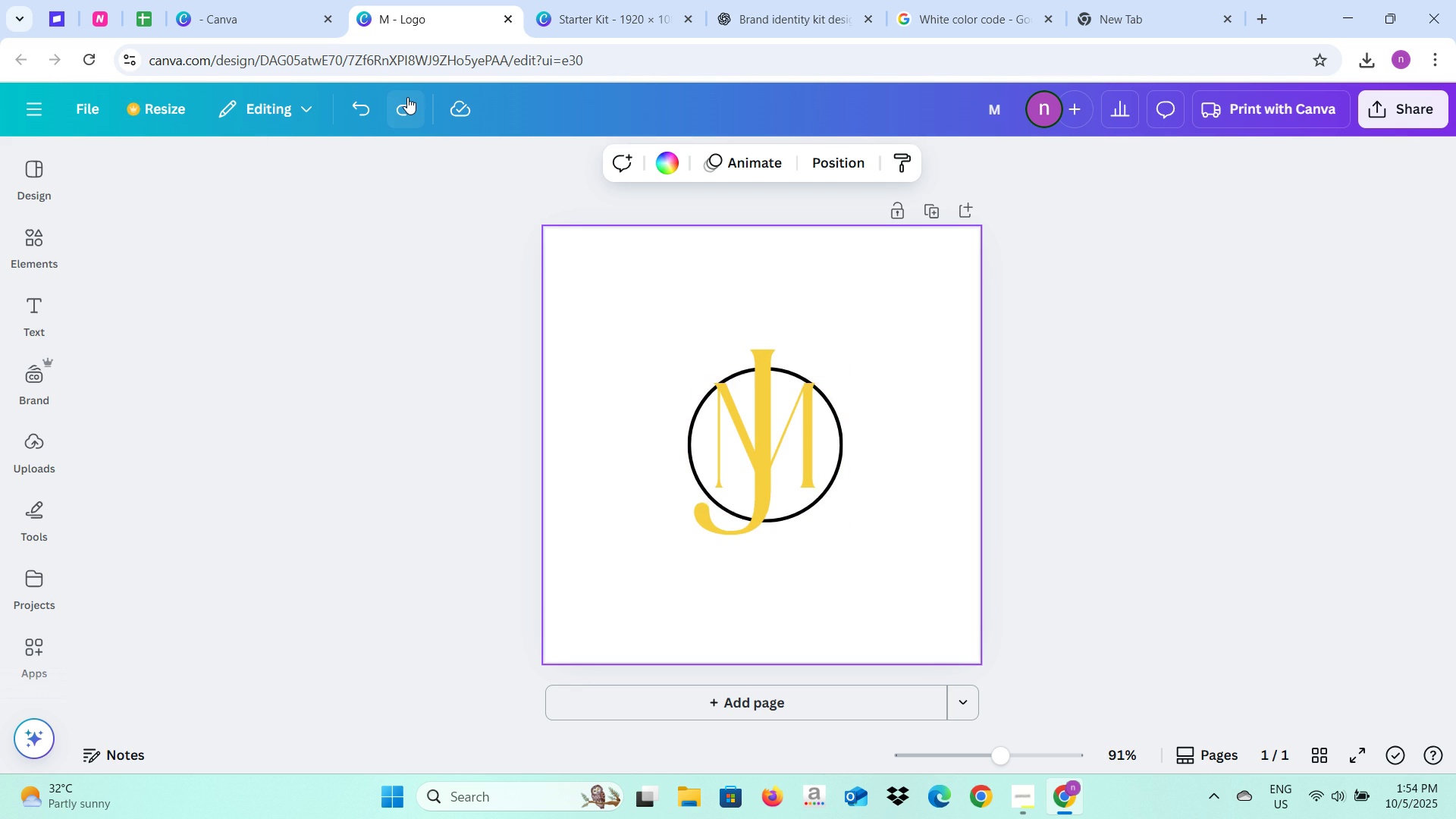 
triple_click([407, 97])
 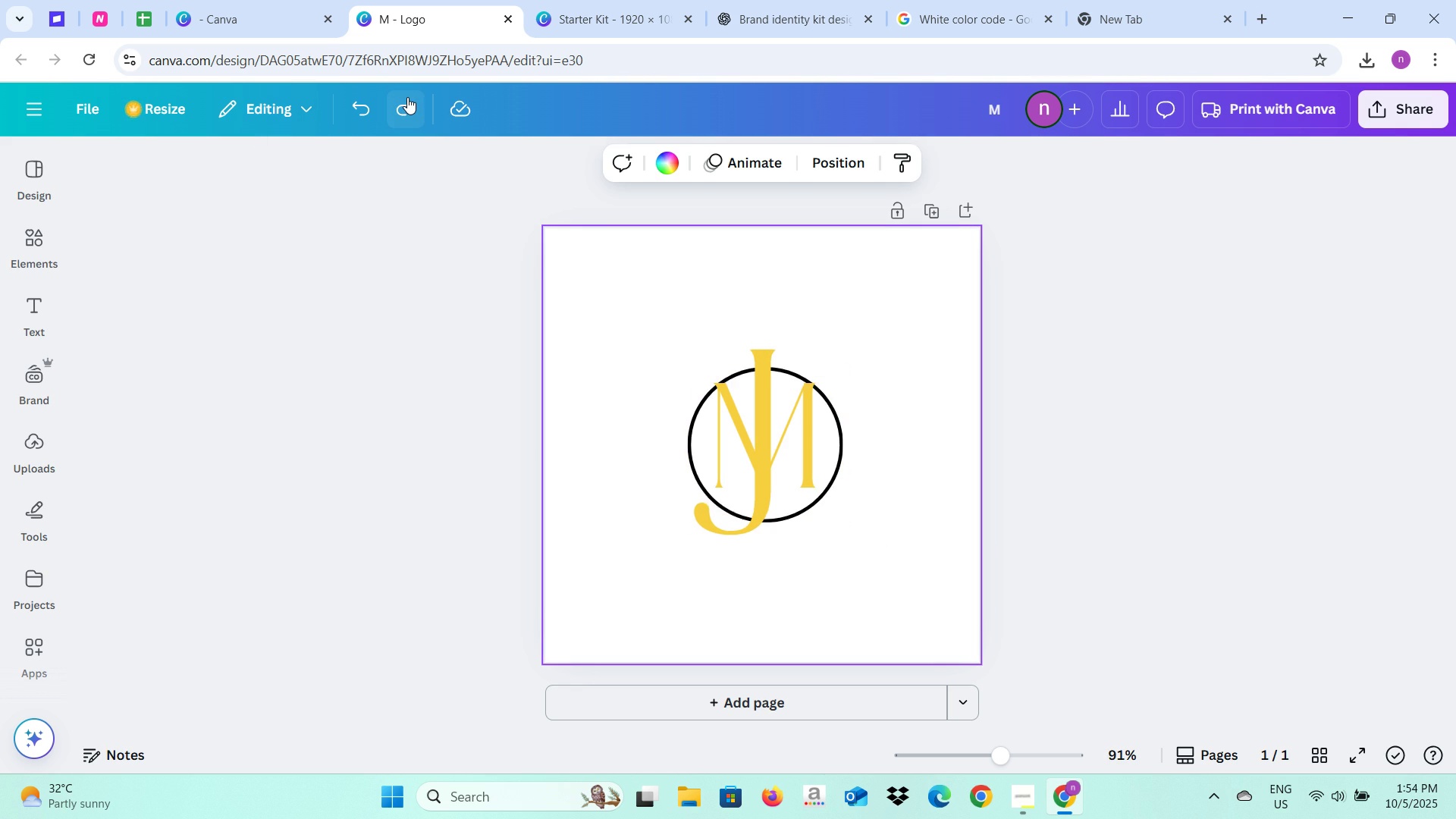 
triple_click([407, 97])
 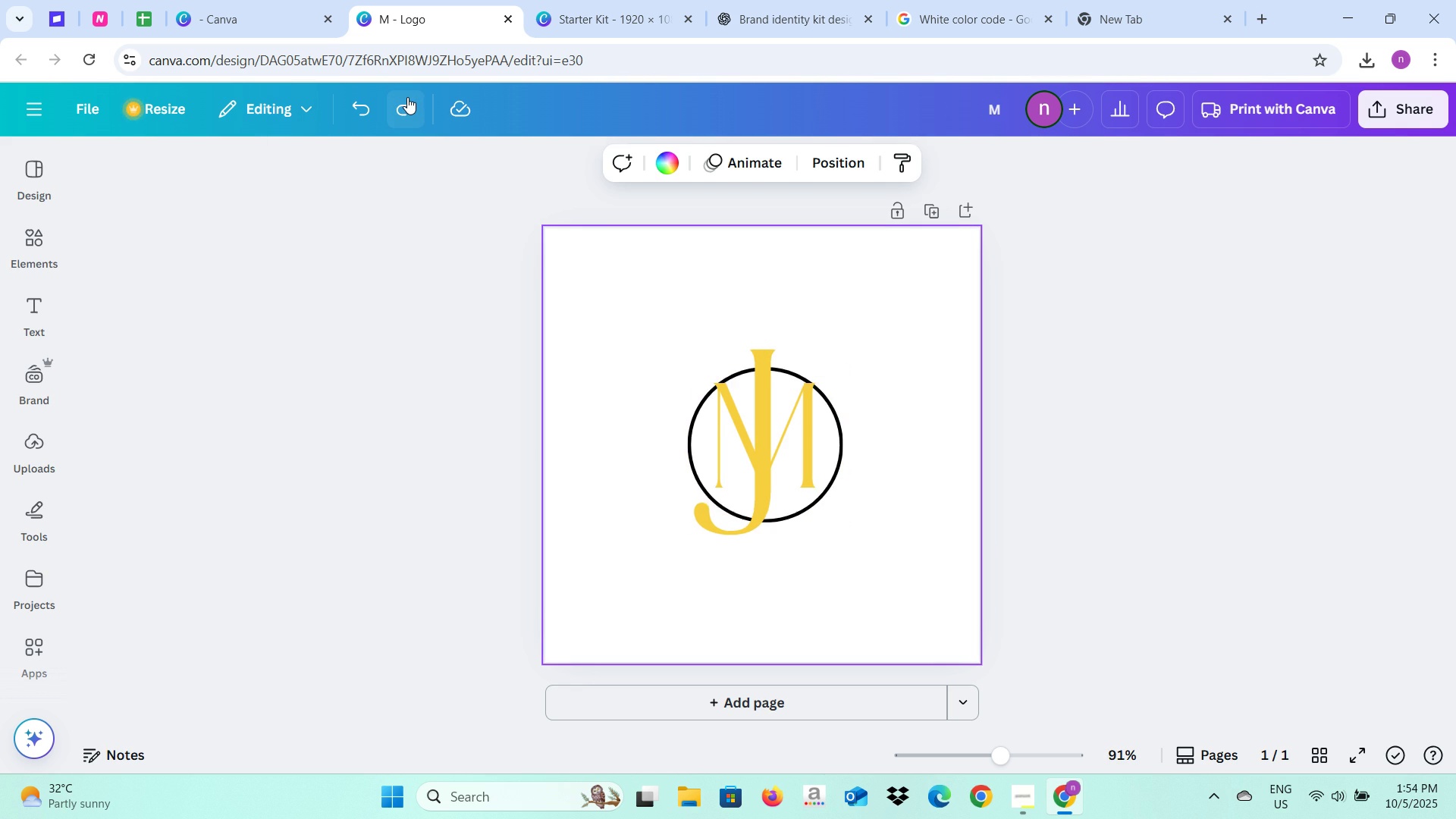 
triple_click([407, 97])
 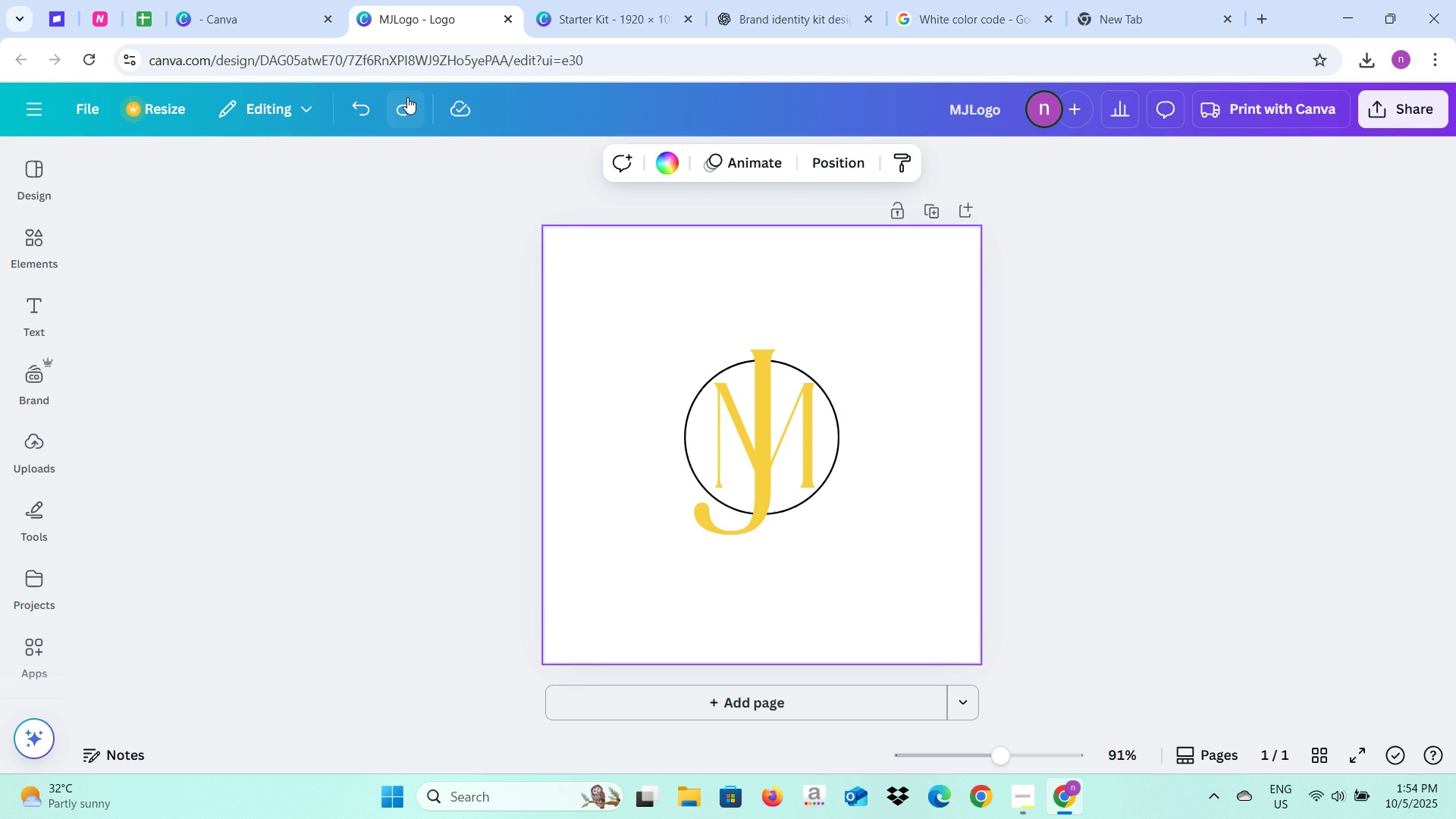 
triple_click([407, 97])
 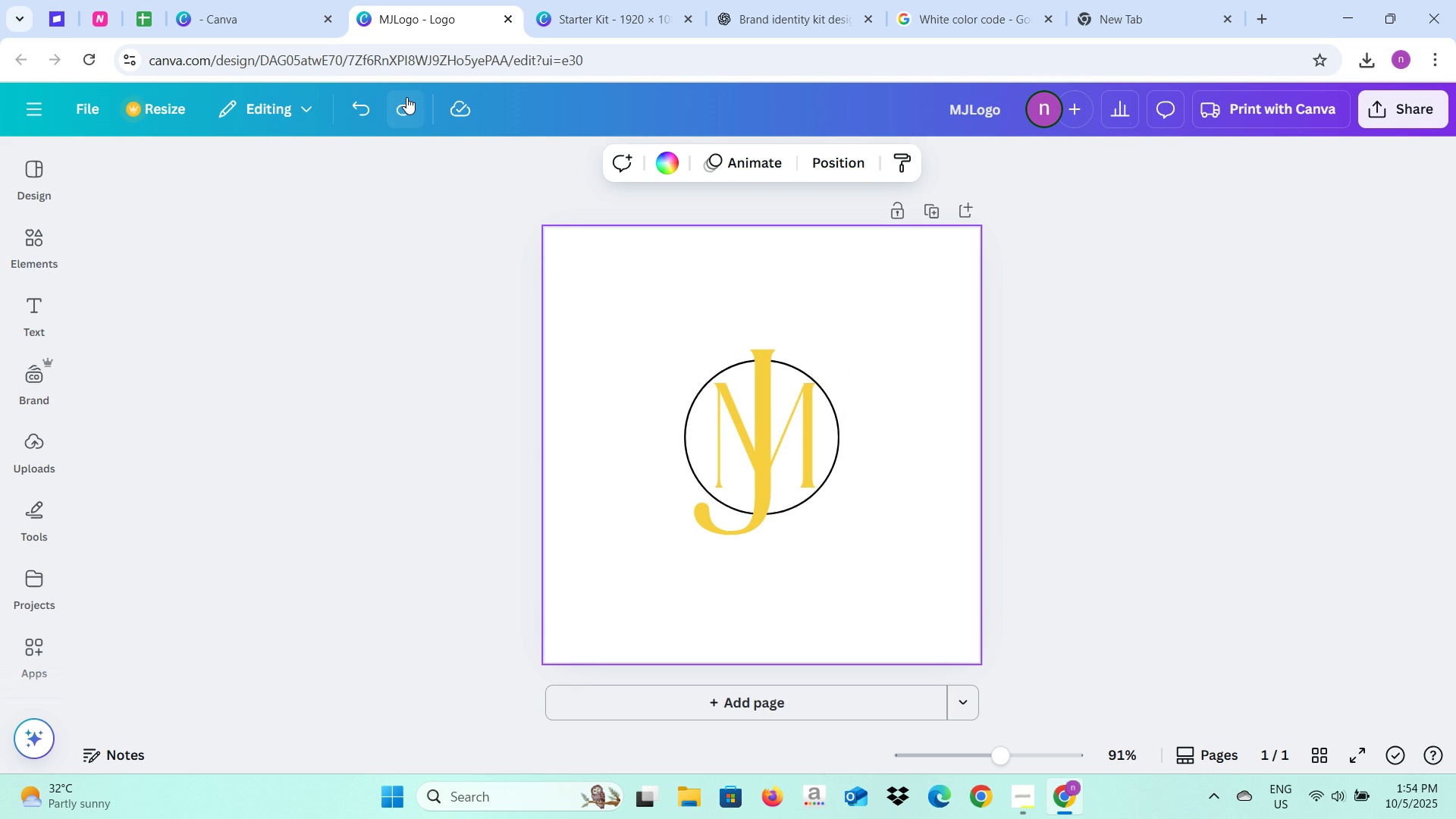 
triple_click([407, 97])
 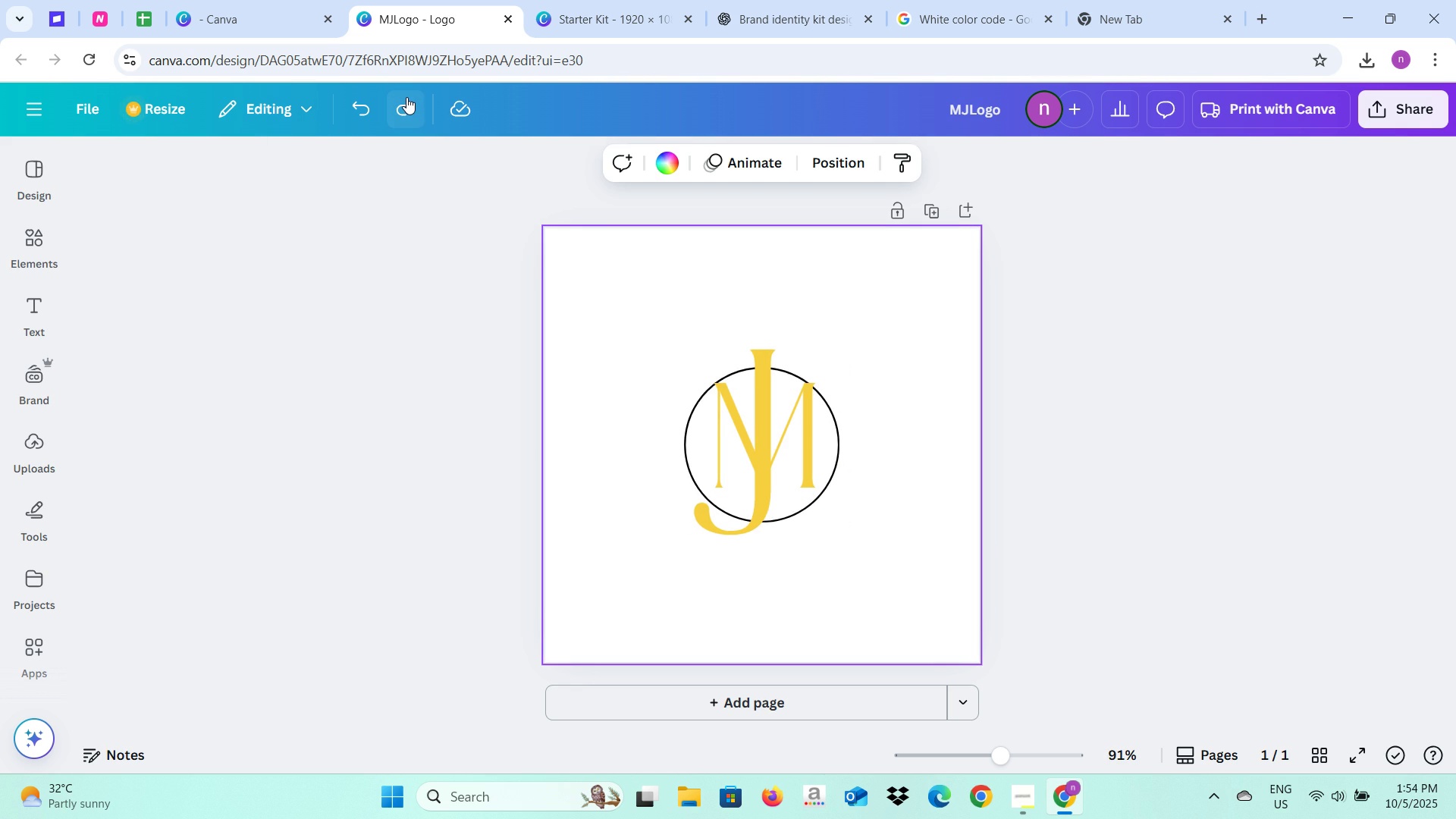 
triple_click([406, 97])
 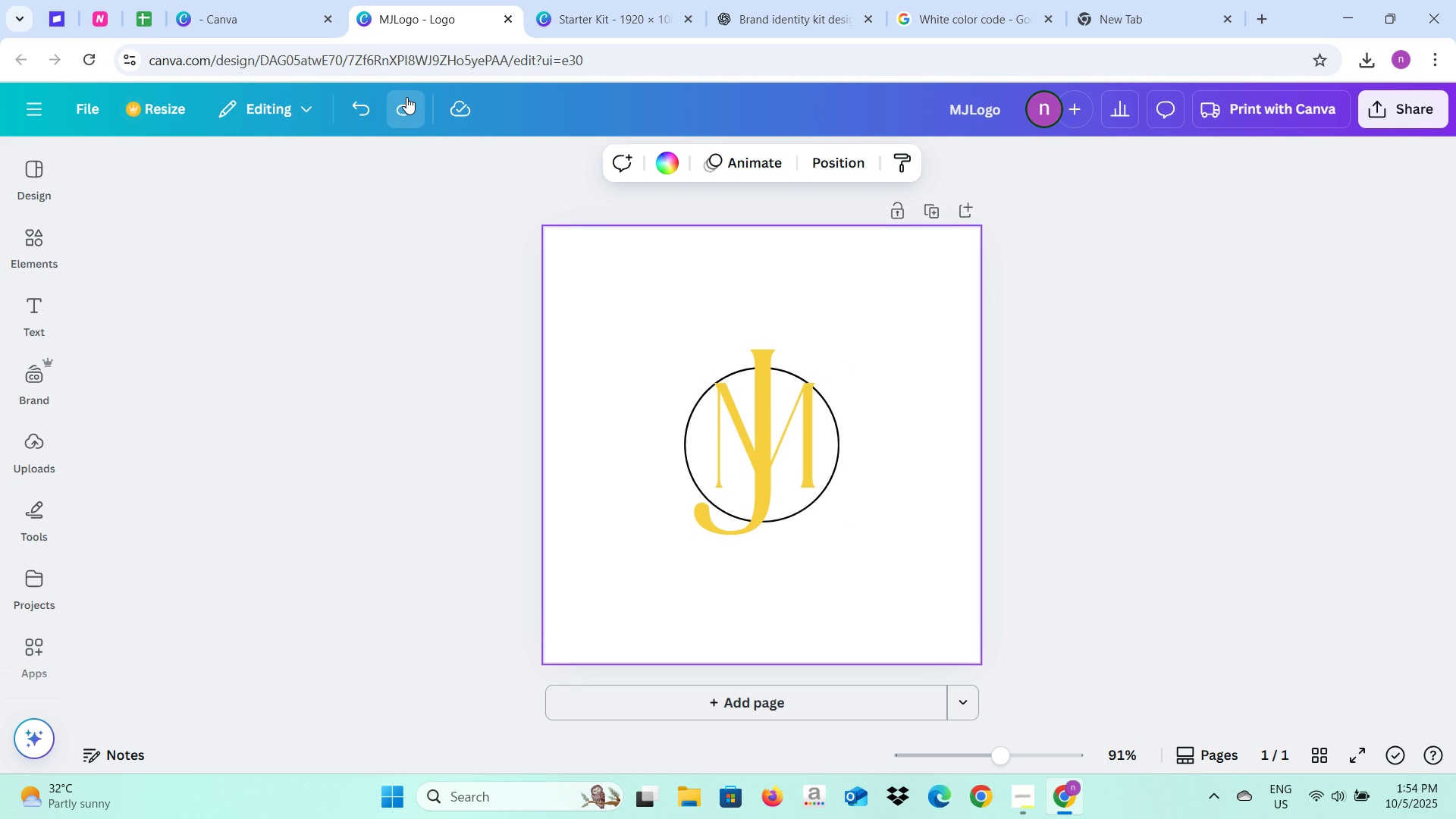 
triple_click([406, 97])
 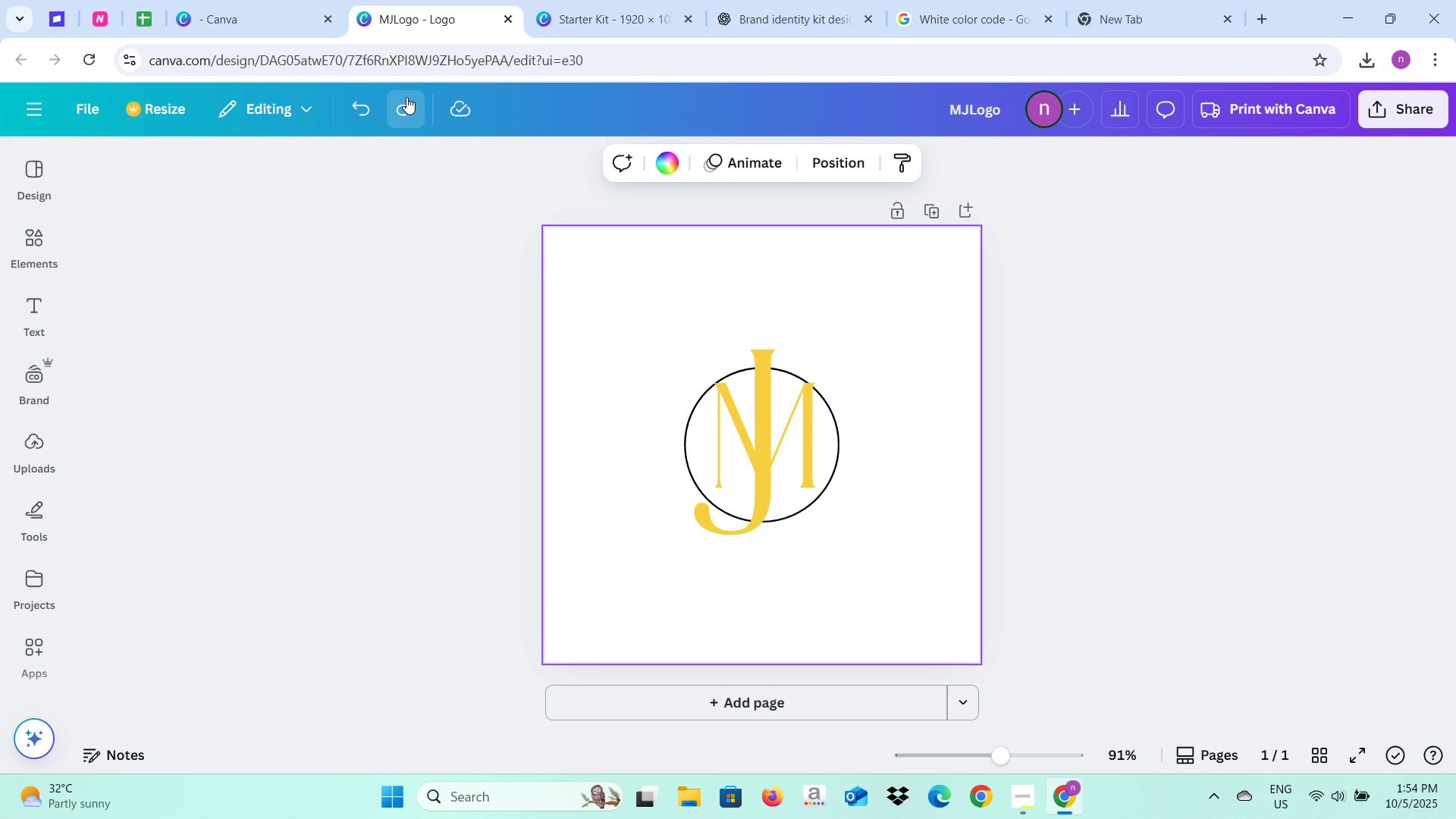 
triple_click([406, 97])
 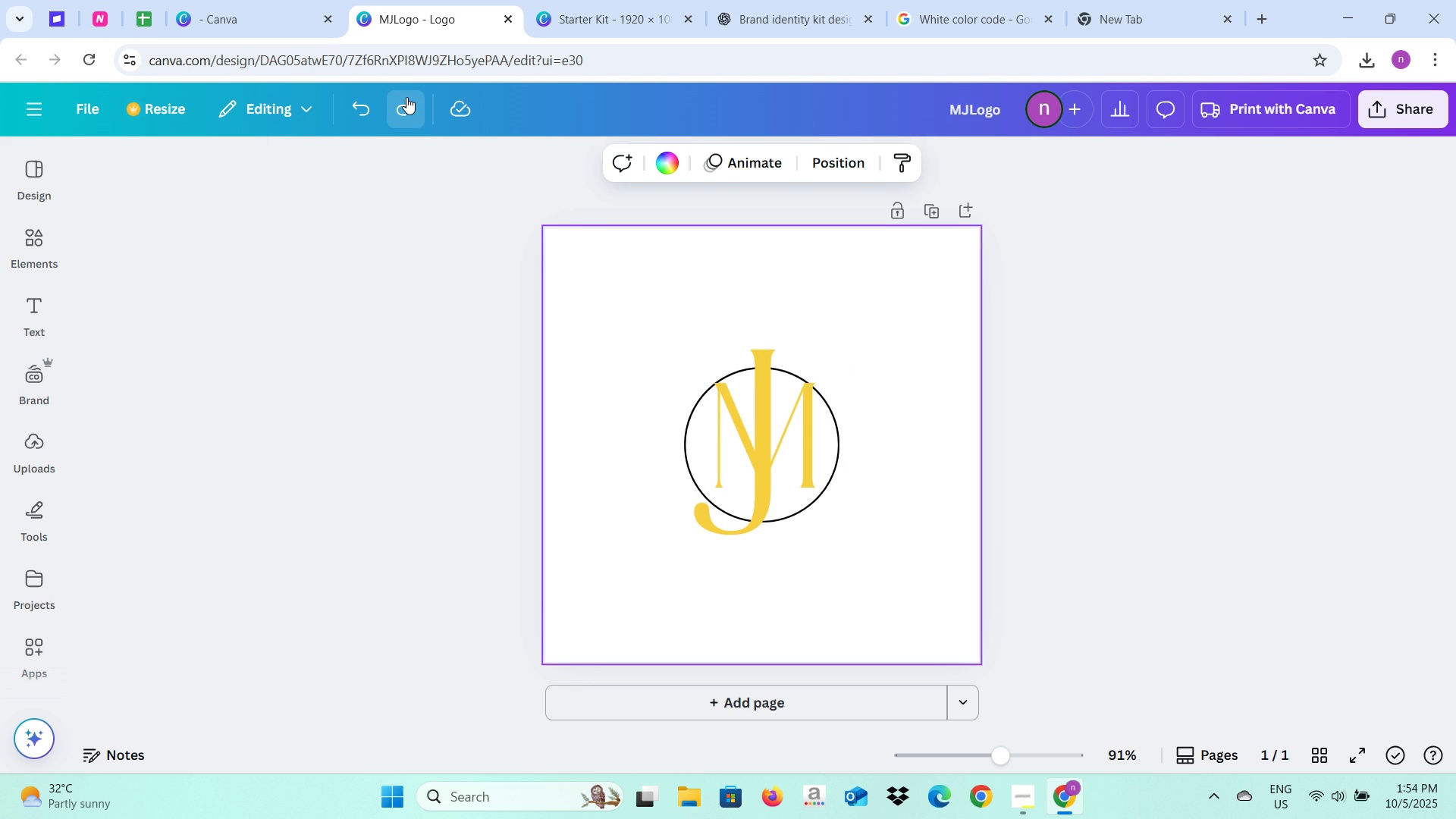 
triple_click([406, 97])
 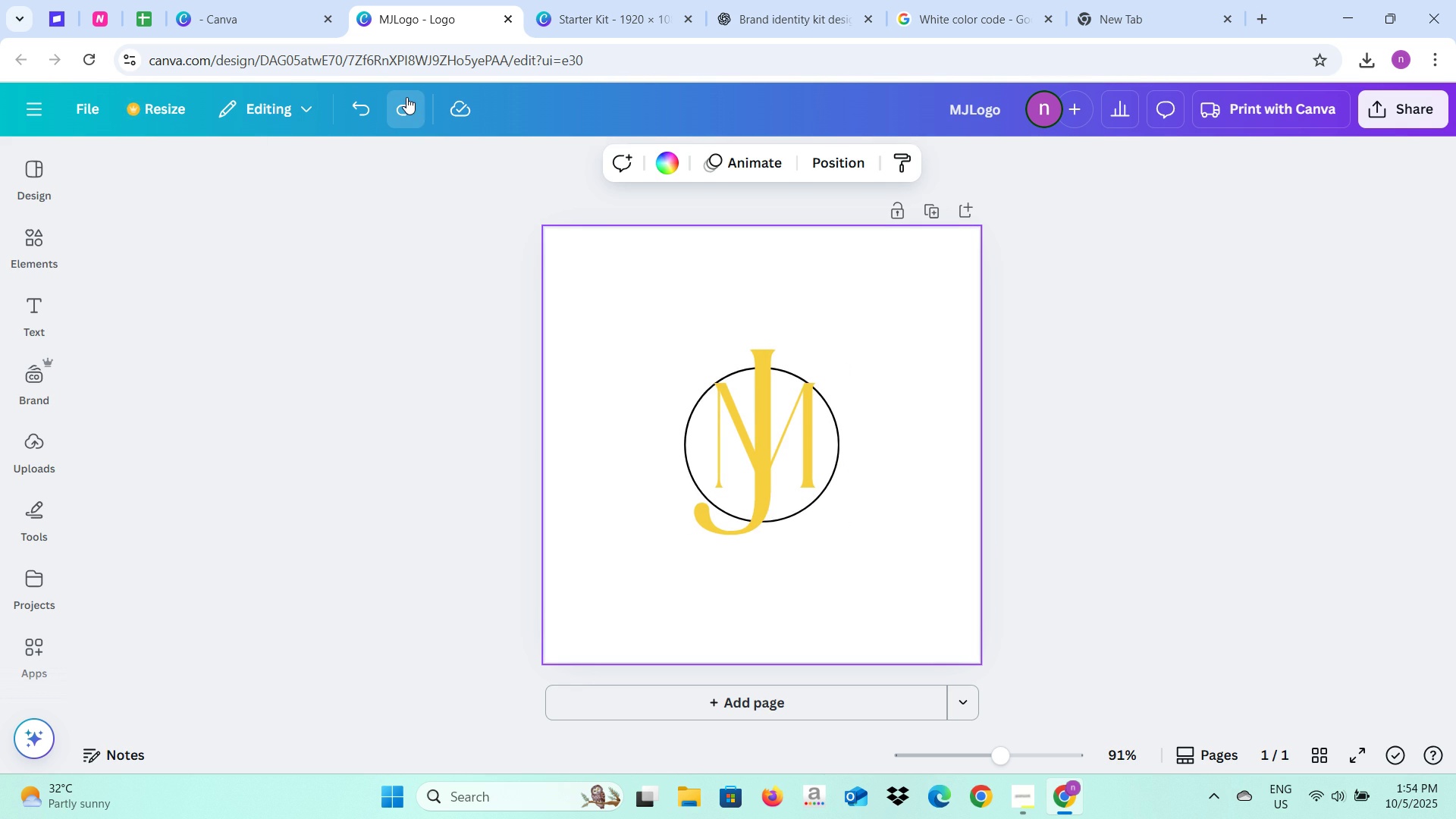 
triple_click([406, 97])
 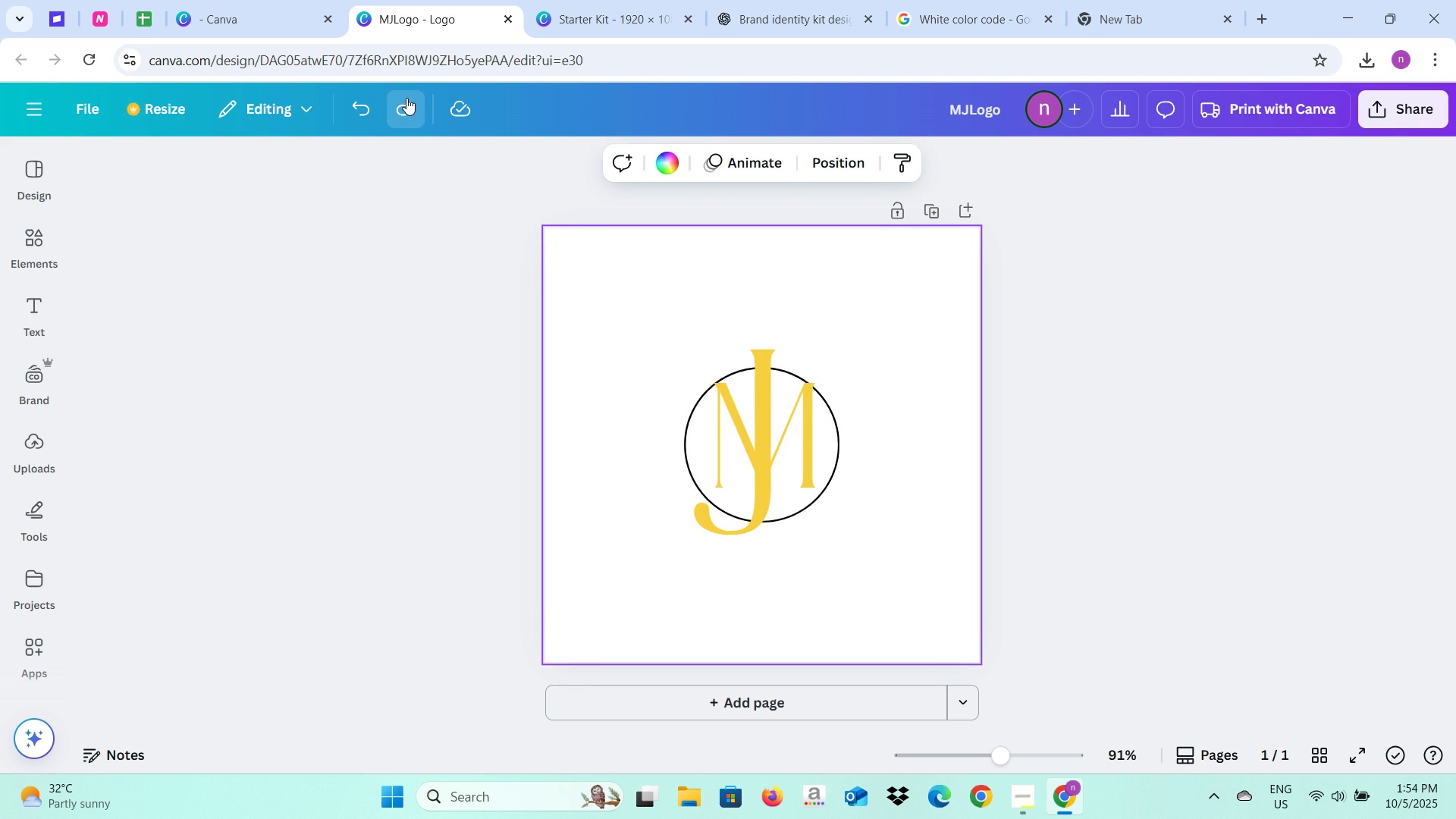 
triple_click([406, 98])
 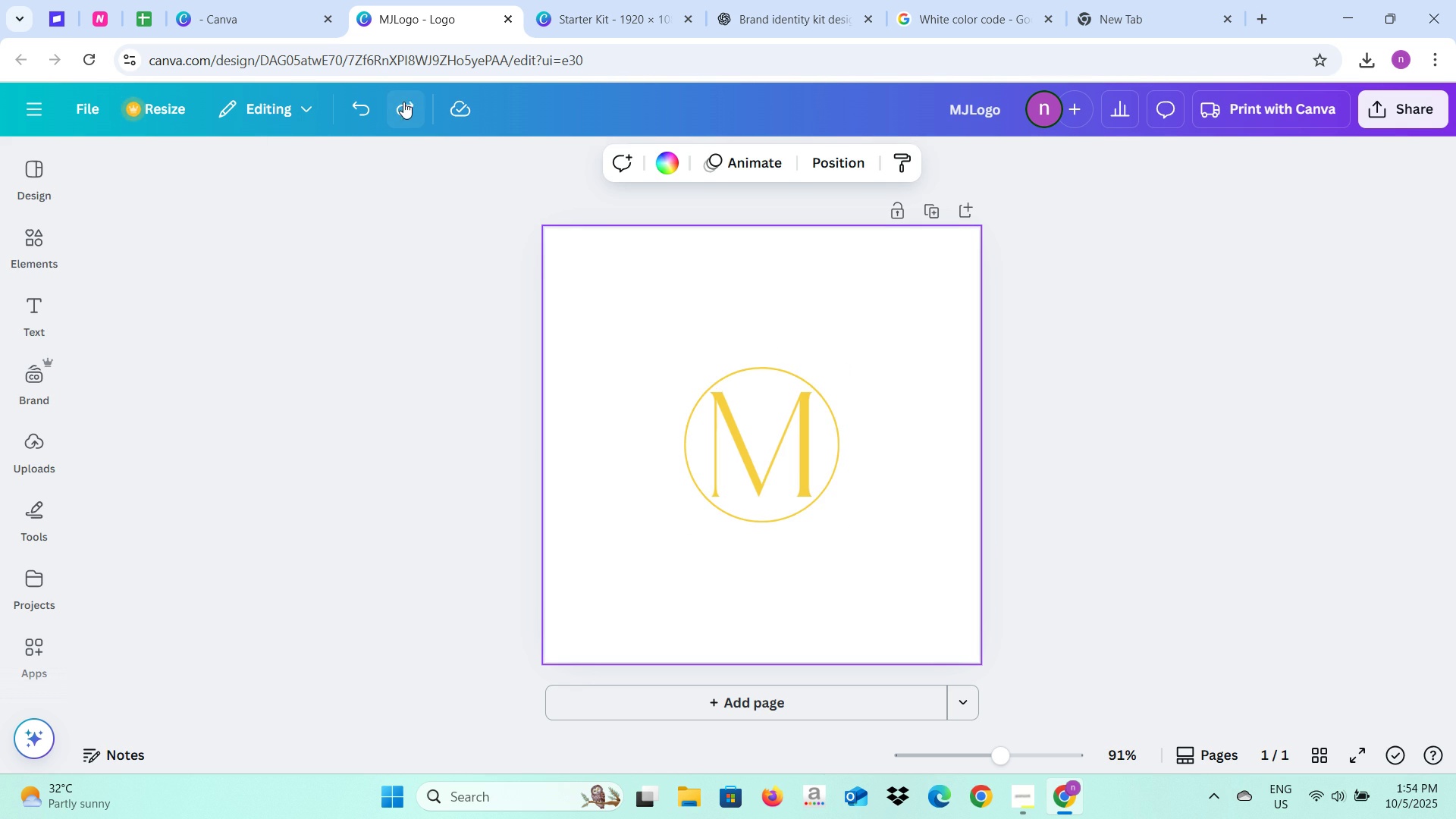 
left_click([403, 102])
 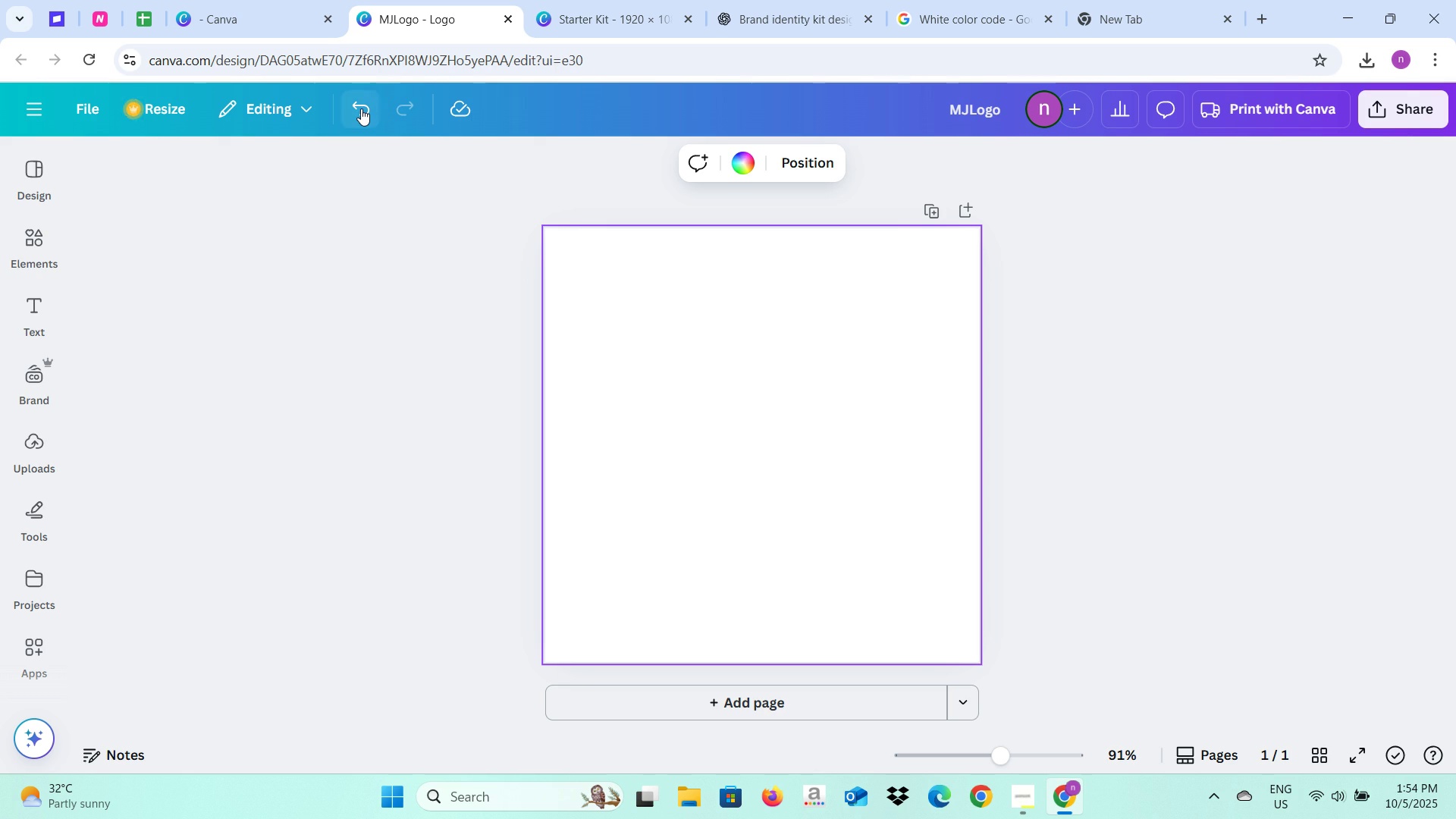 
double_click([361, 108])
 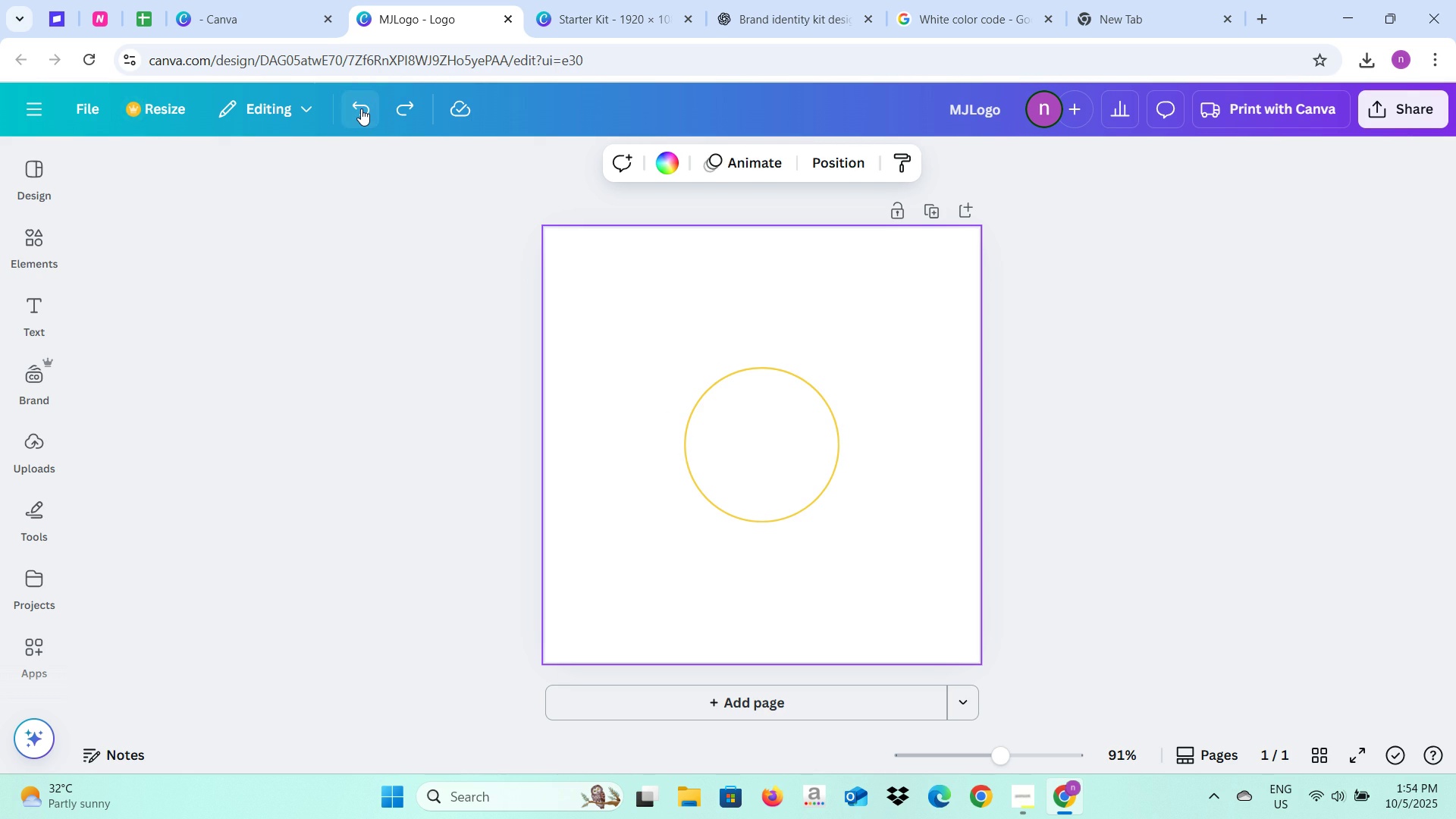 
left_click([361, 108])
 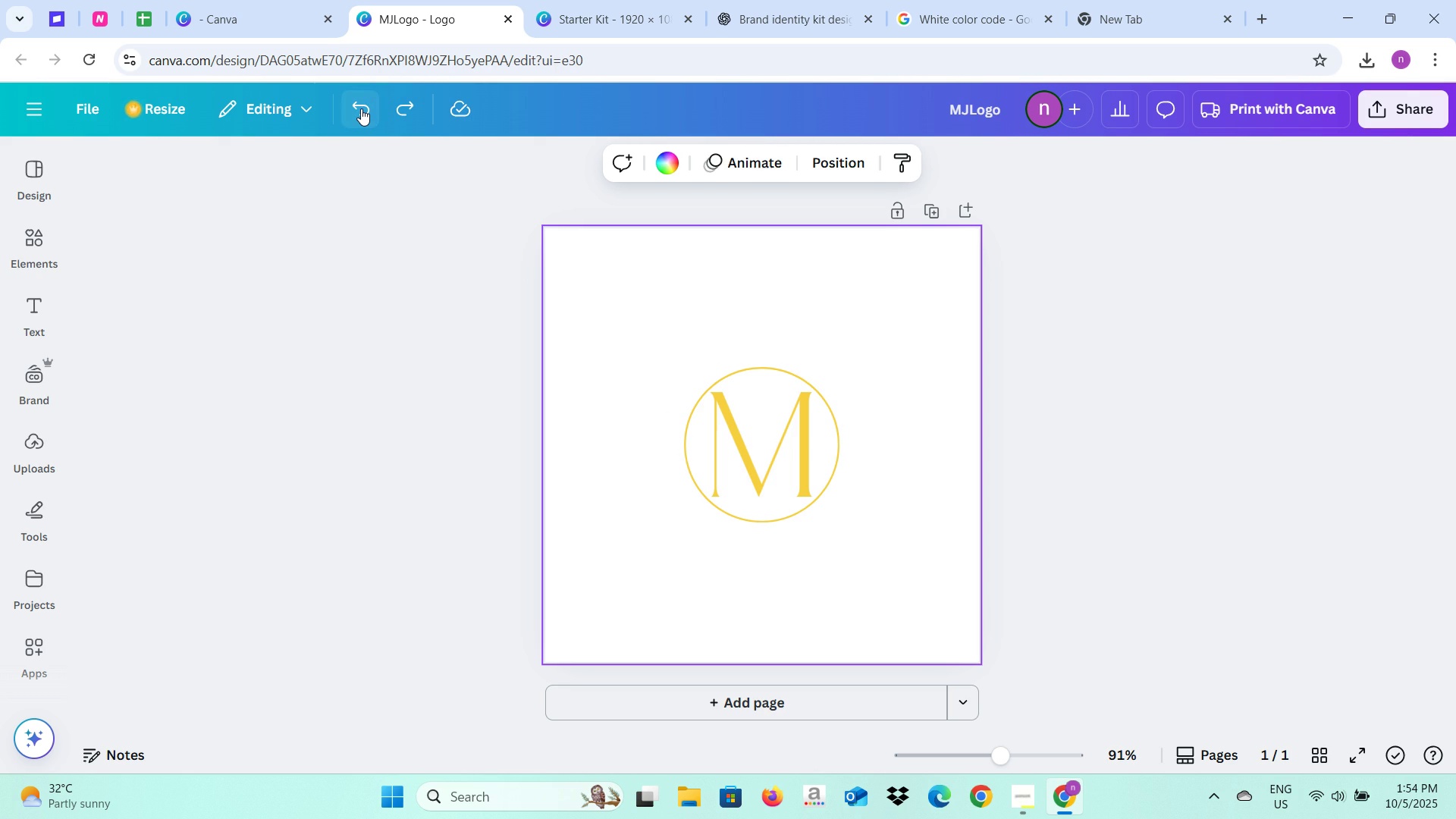 
left_click([361, 108])
 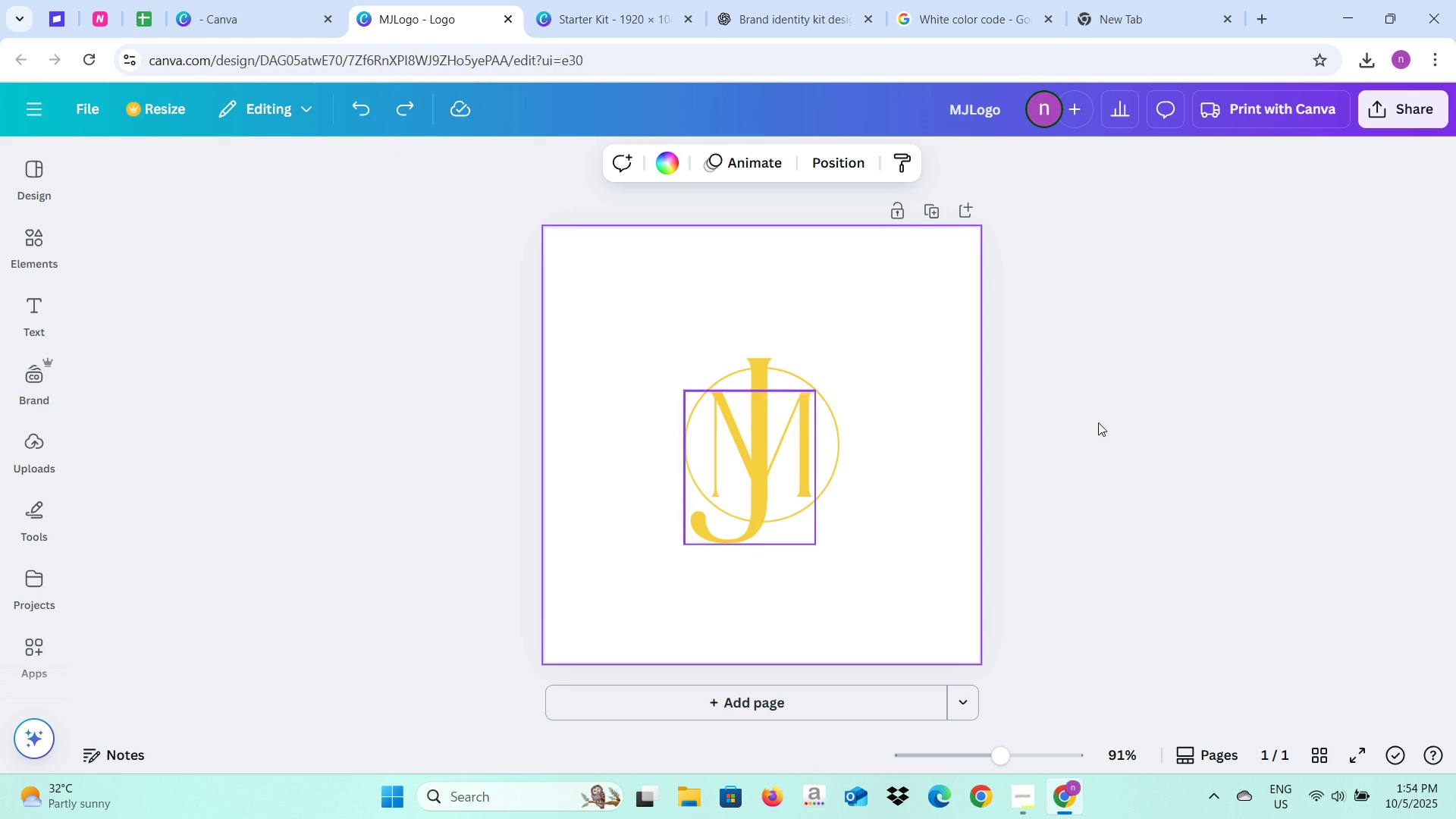 
left_click([1122, 428])
 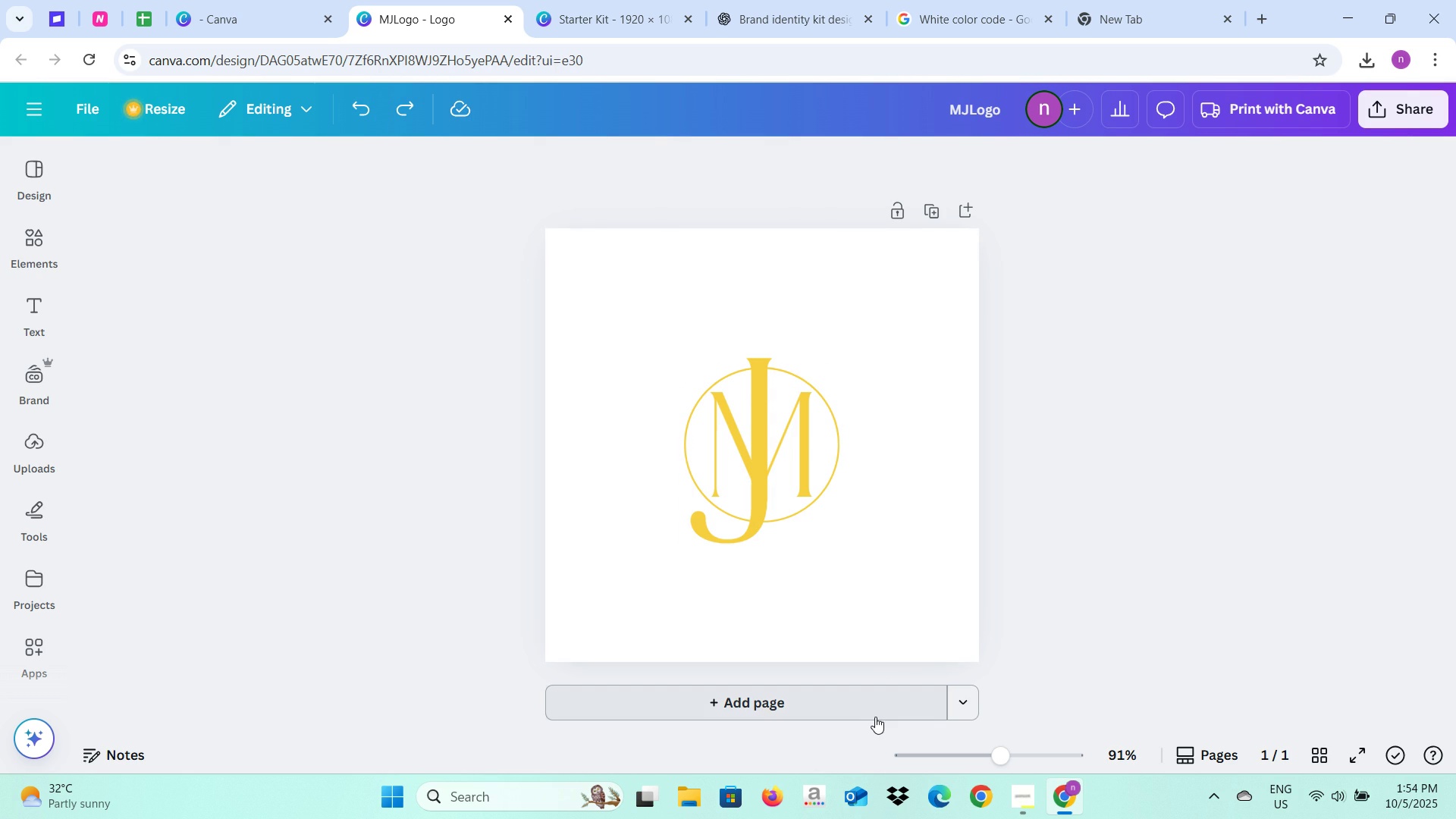 
left_click([875, 717])
 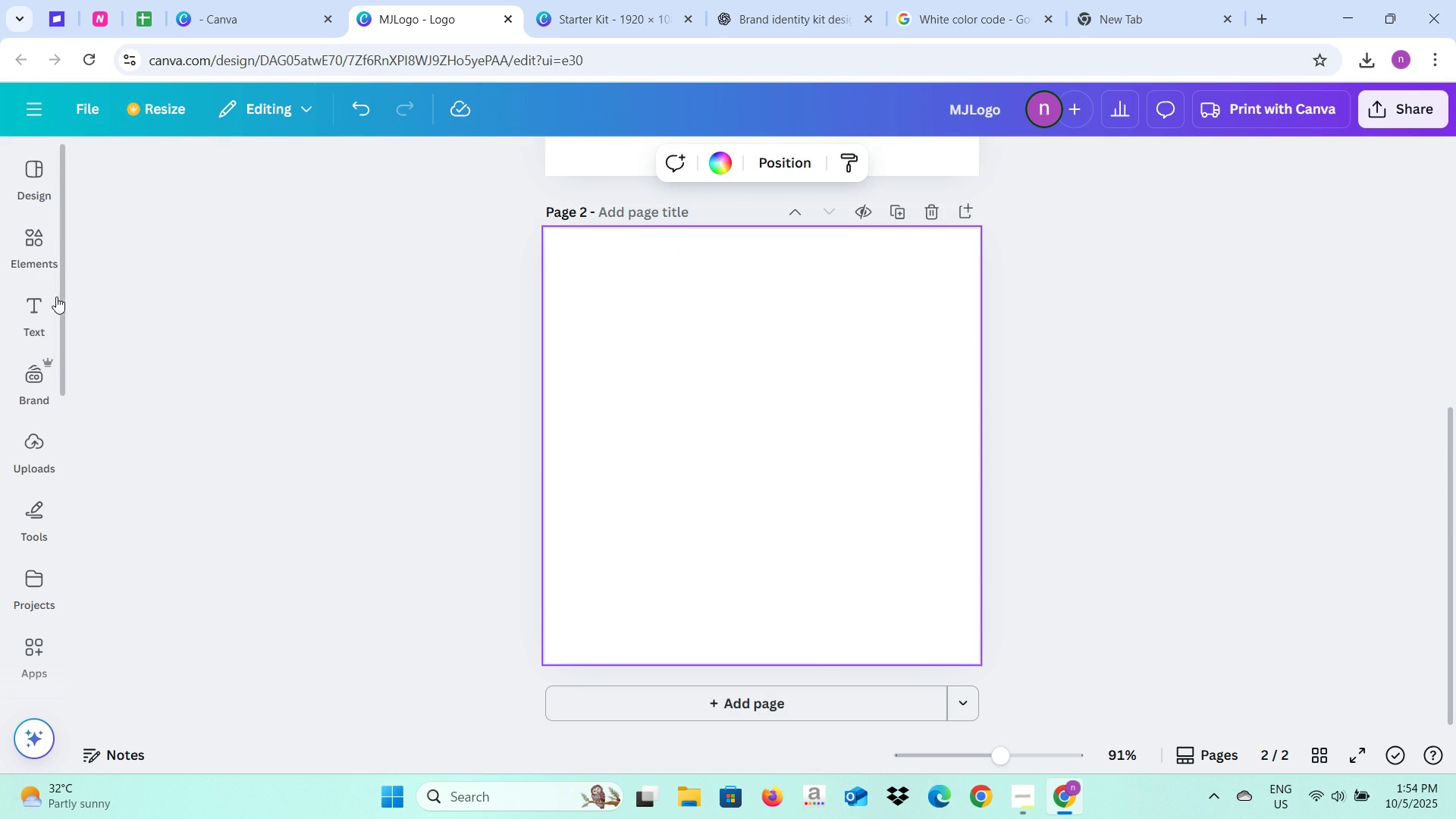 
left_click([713, 162])
 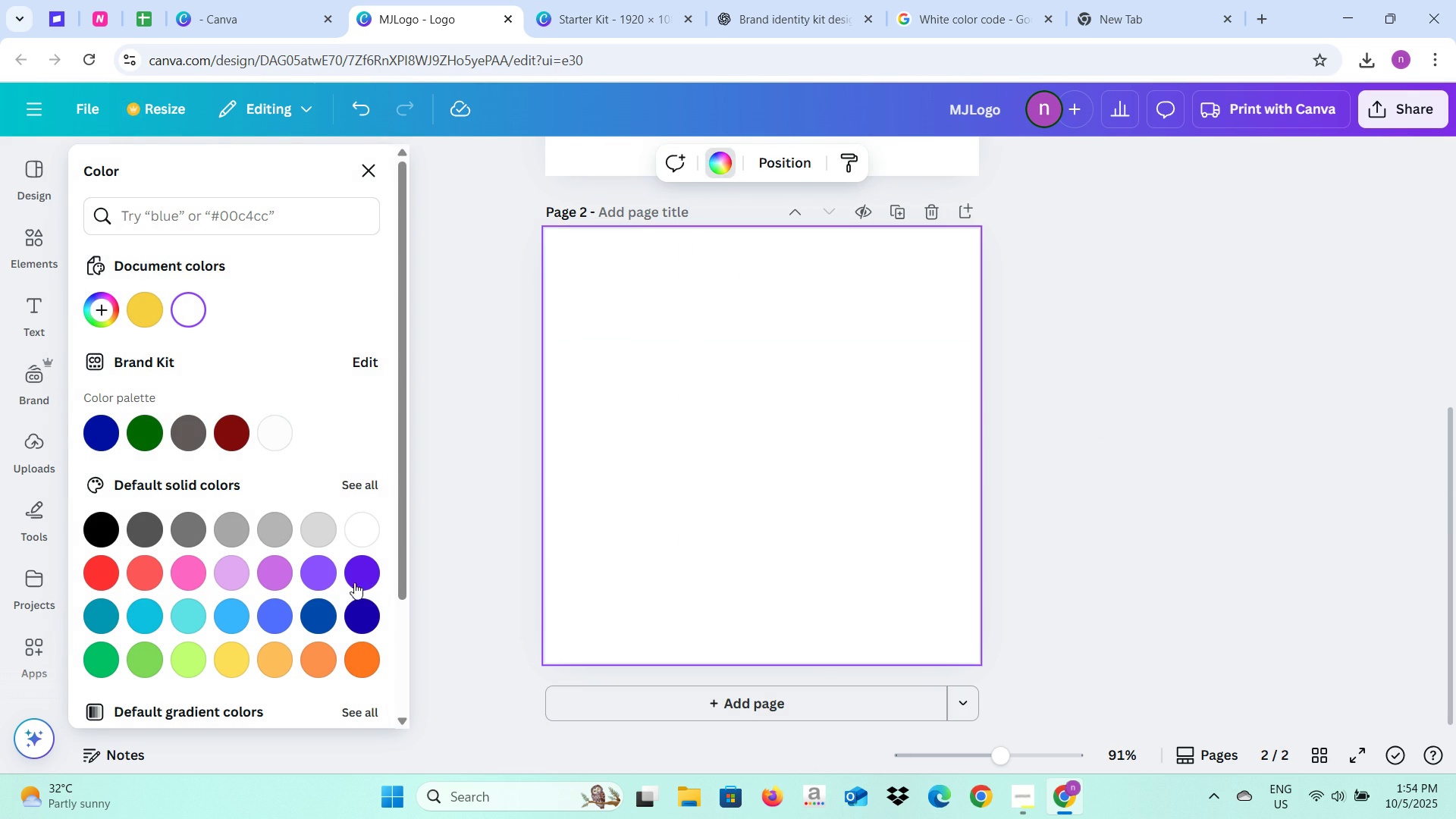 
left_click([225, 211])
 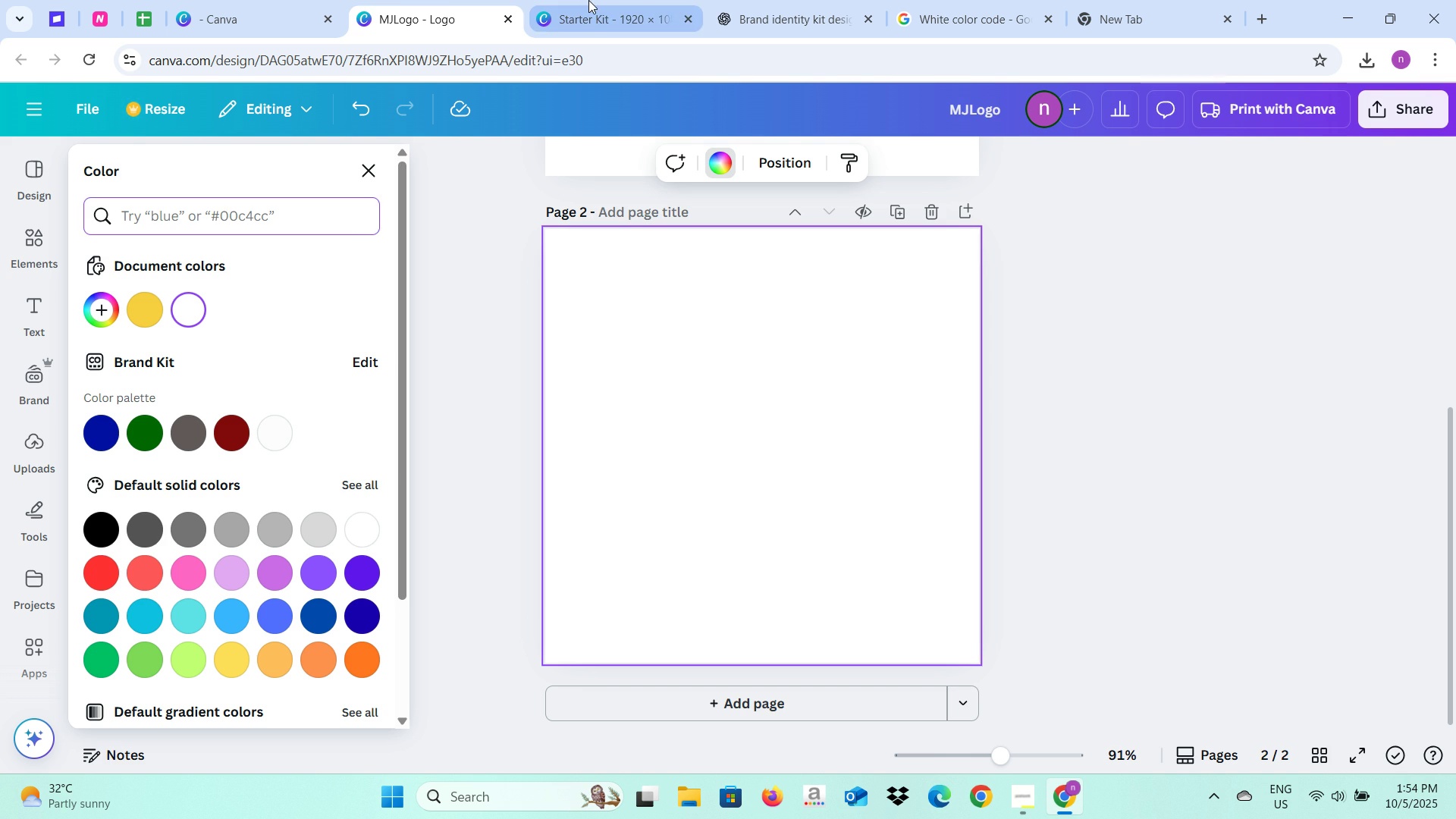 
left_click([588, 0])
 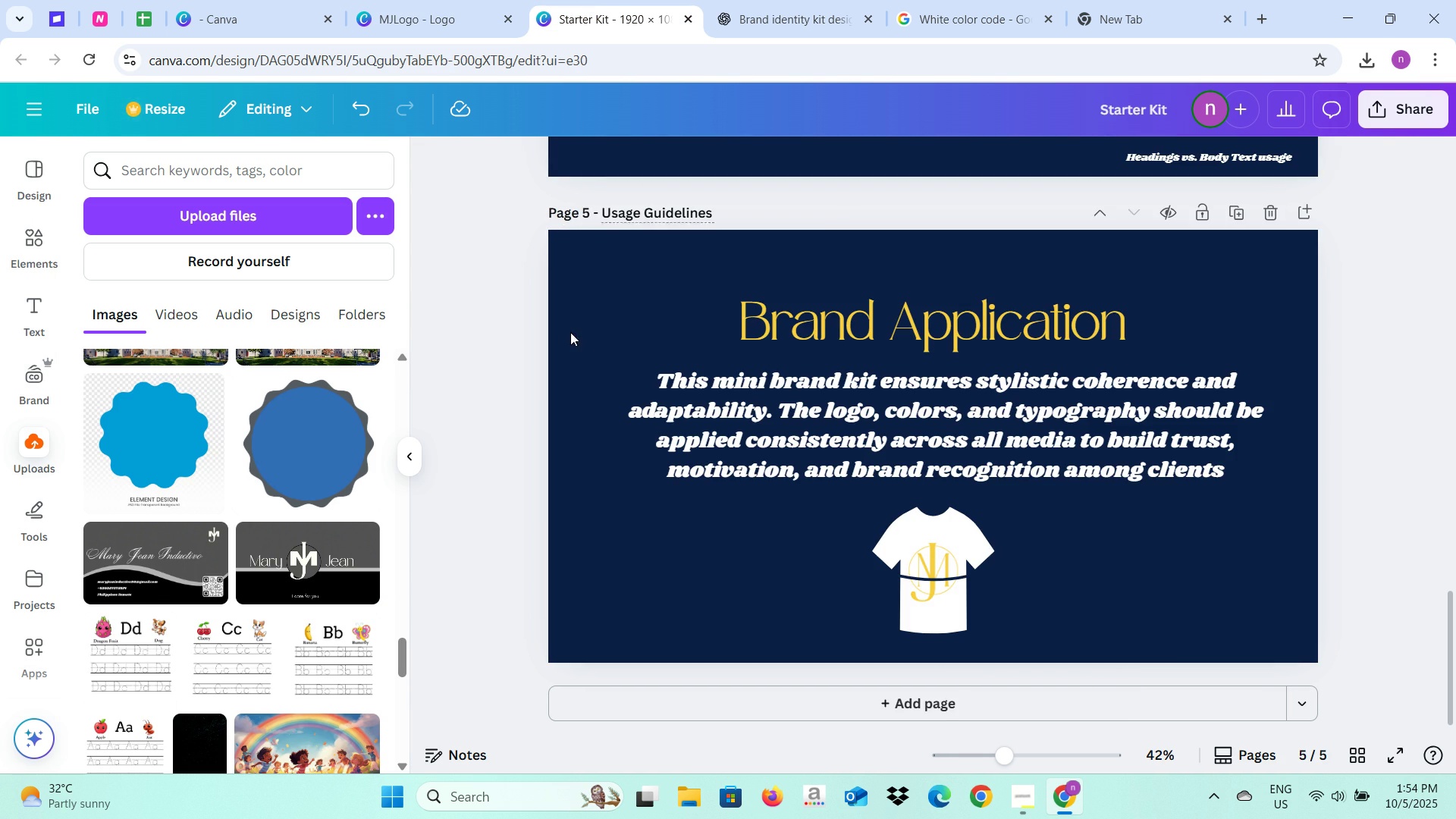 
scroll: coordinate [817, 315], scroll_direction: up, amount: 10.0
 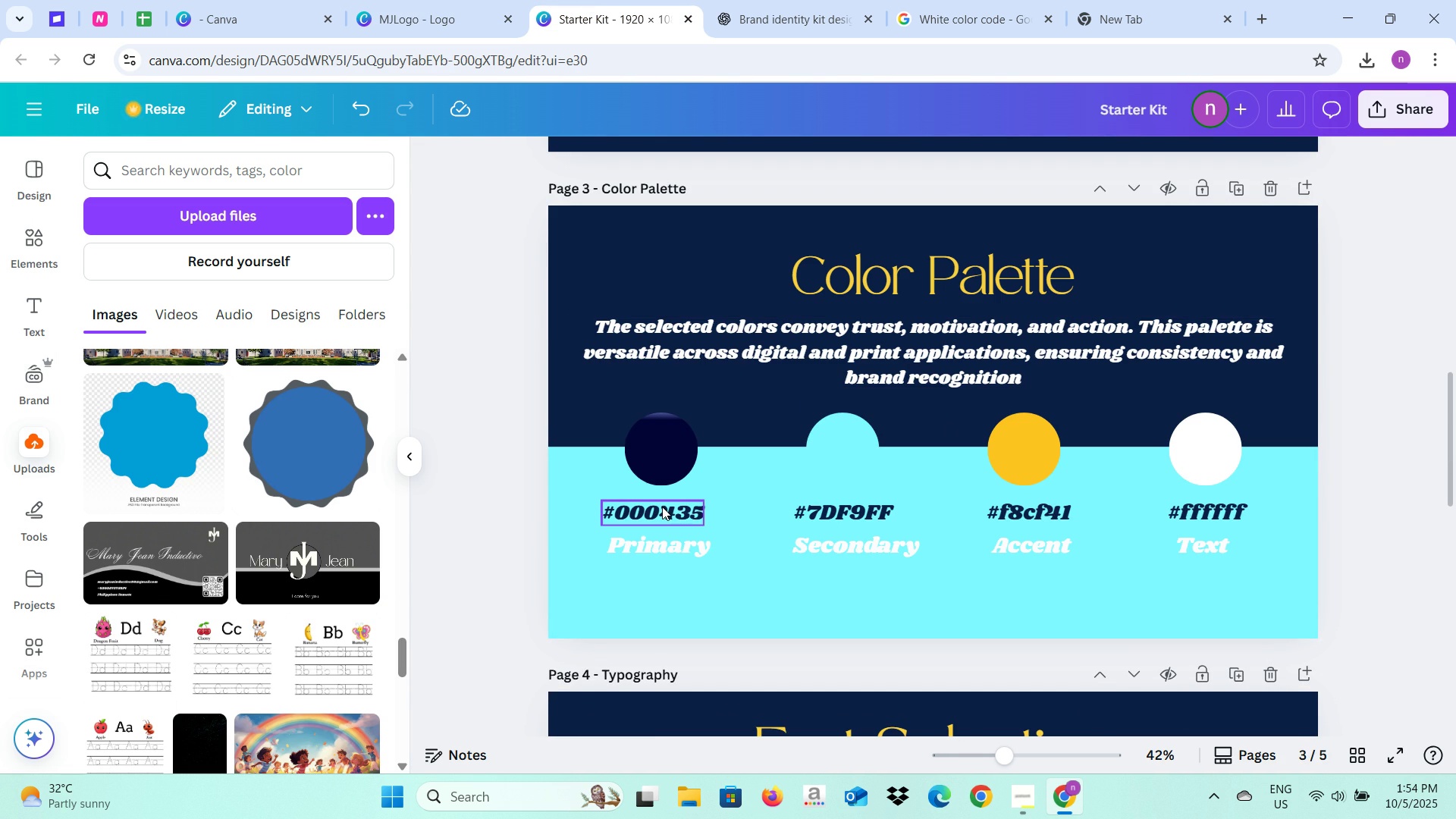 
double_click([662, 507])